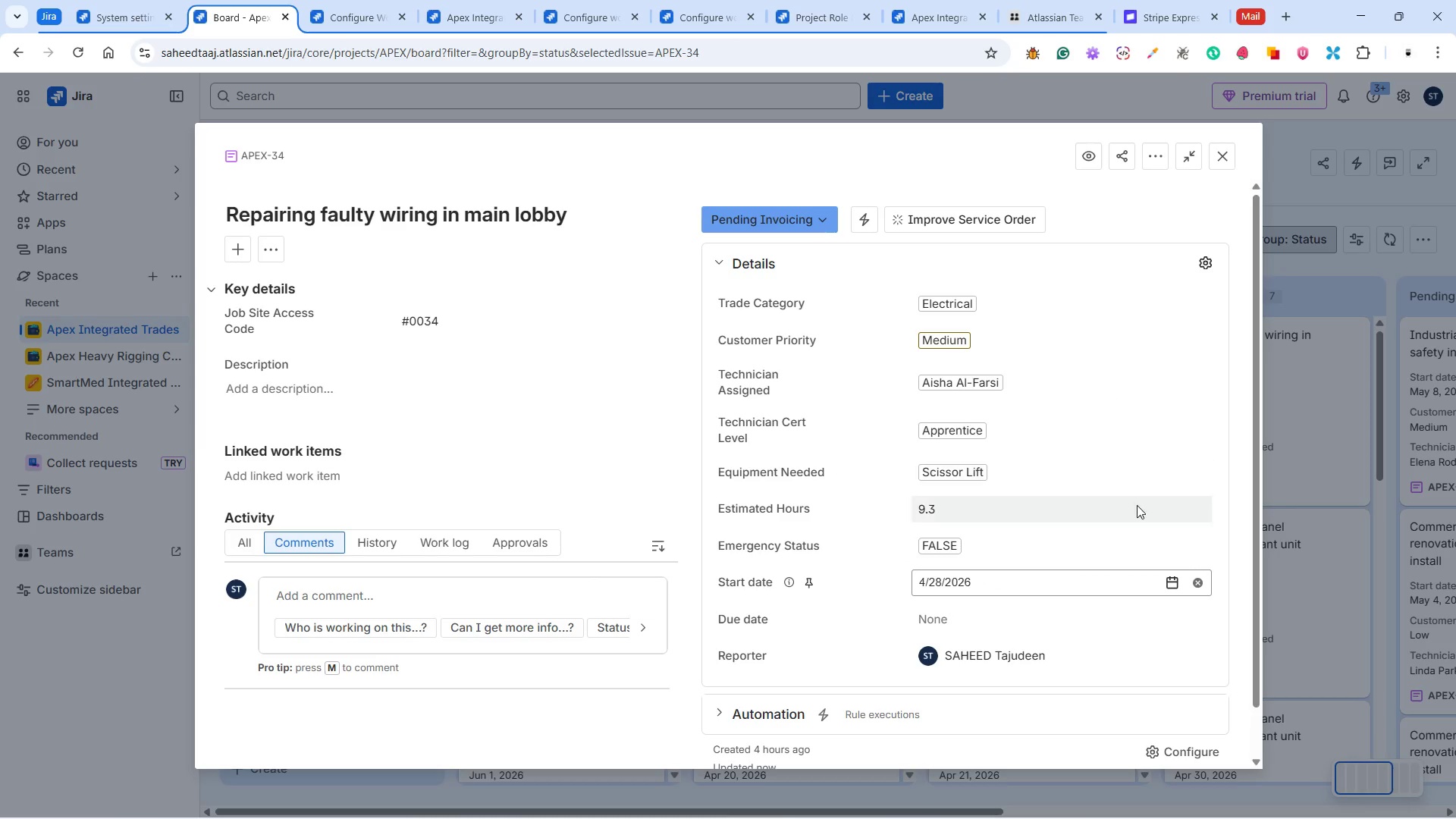 
scroll: coordinate [1138, 512], scroll_direction: down, amount: 2.0
 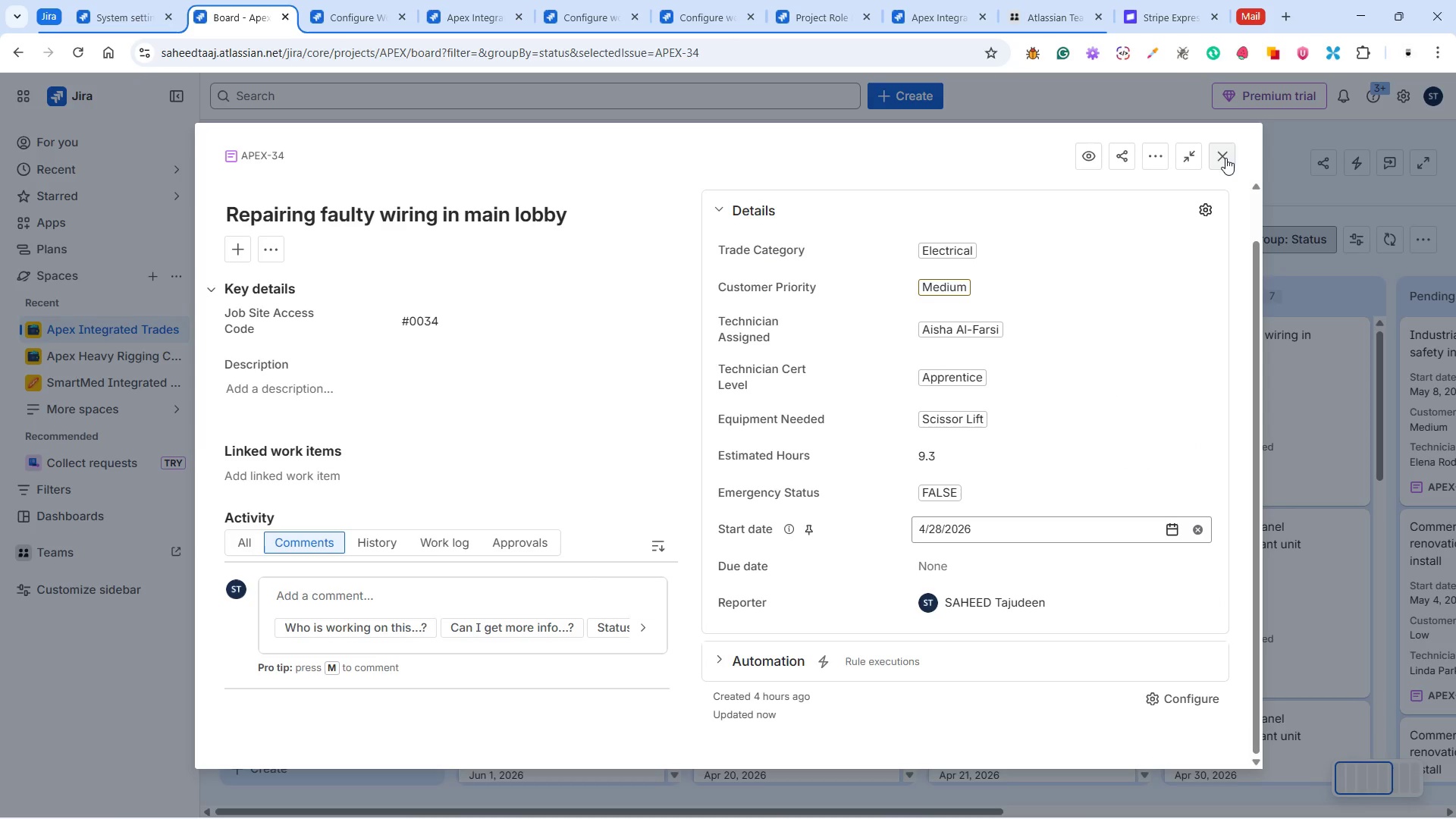 
left_click([1228, 156])
 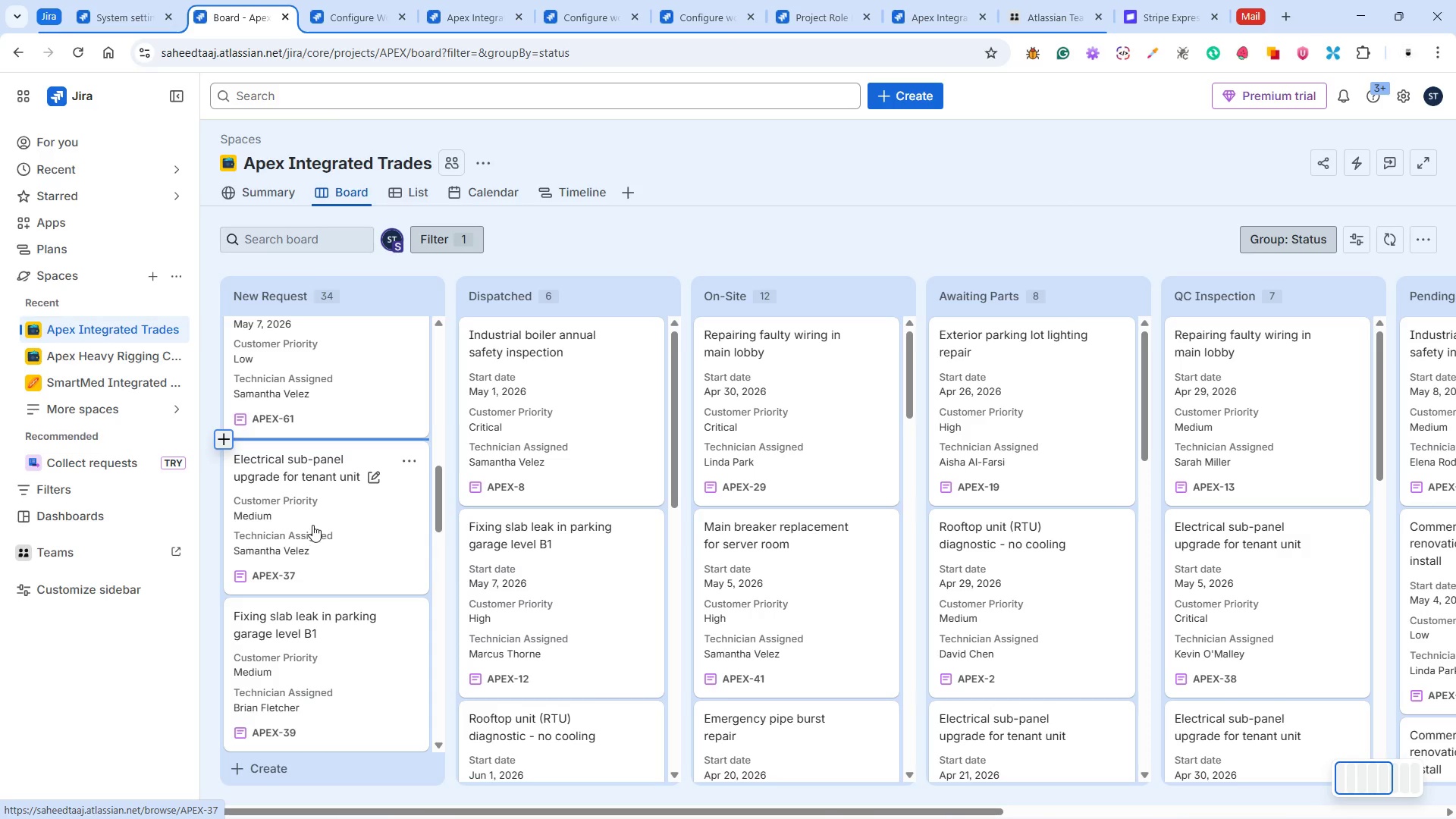 
left_click([339, 511])
 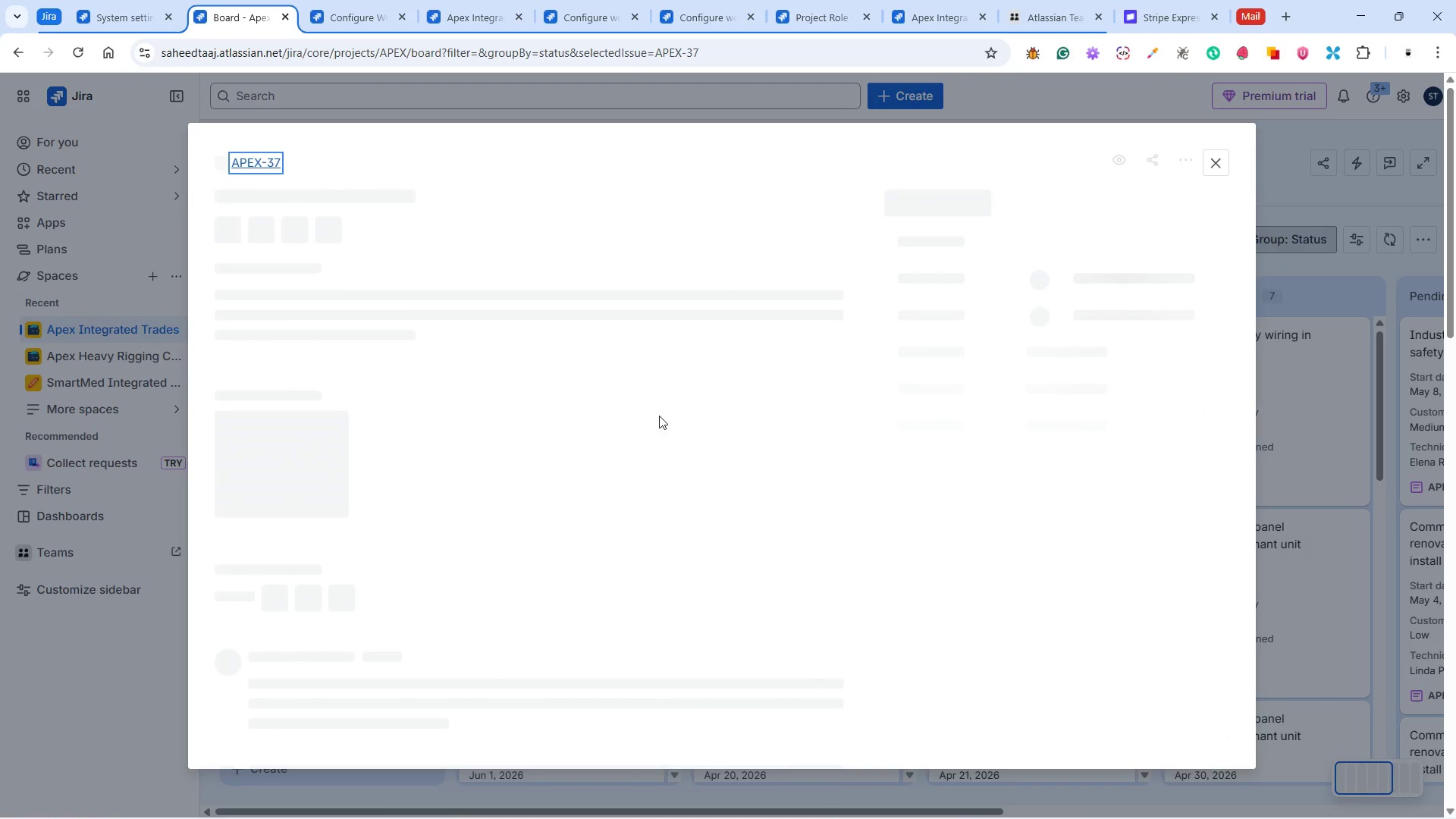 
mouse_move([648, 384])
 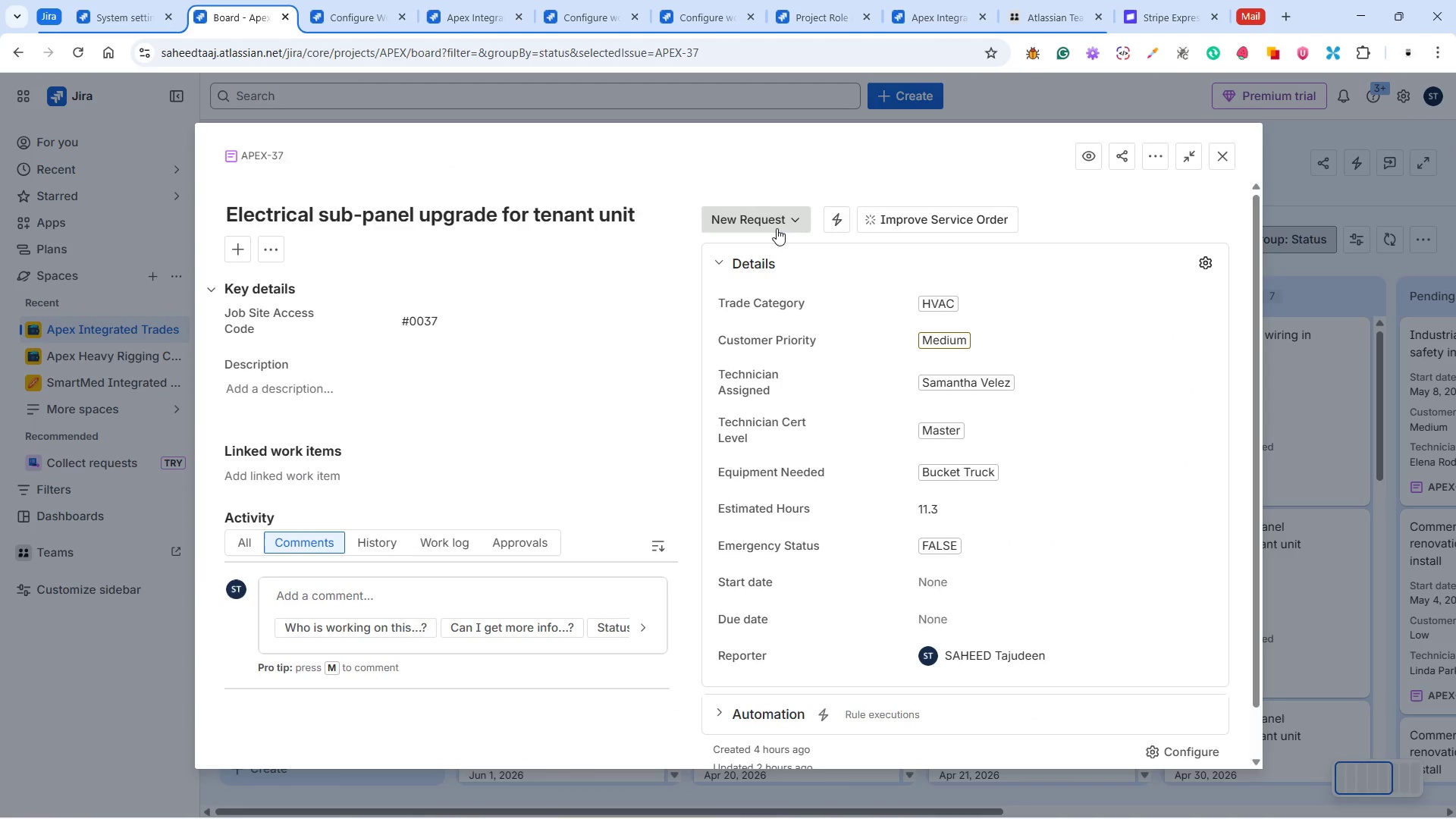 
left_click([777, 221])
 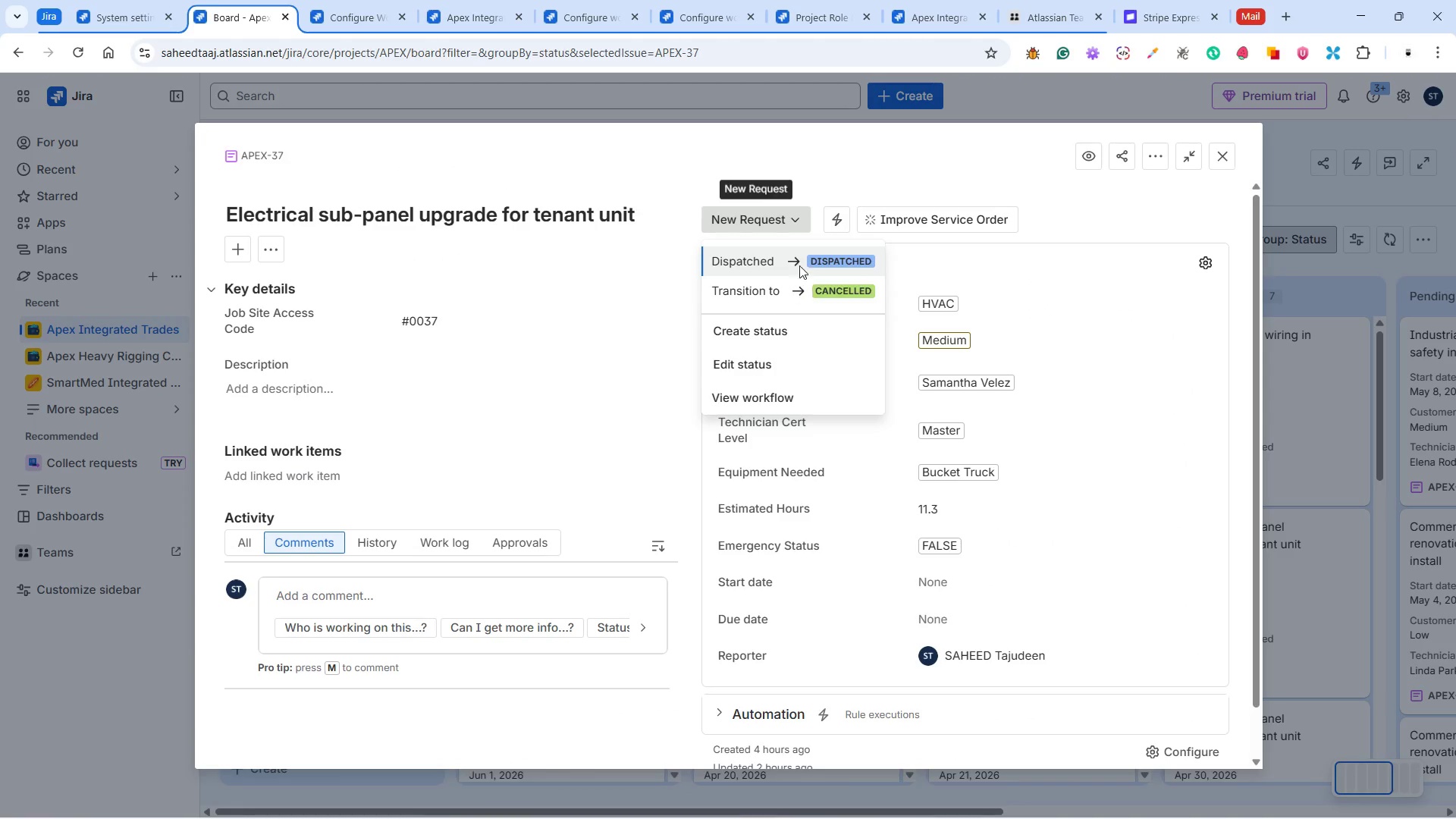 
left_click([792, 252])
 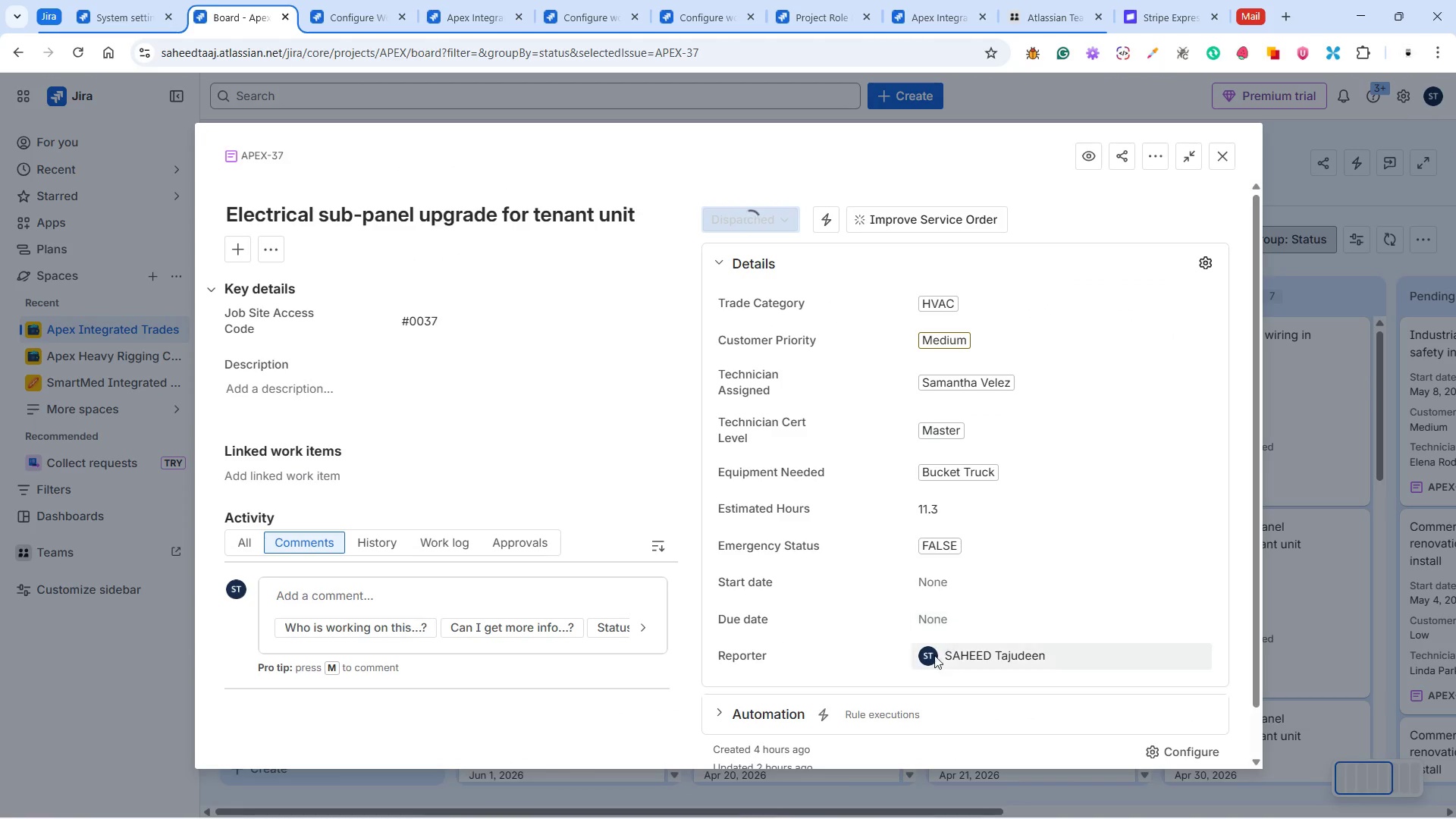 
left_click([959, 569])
 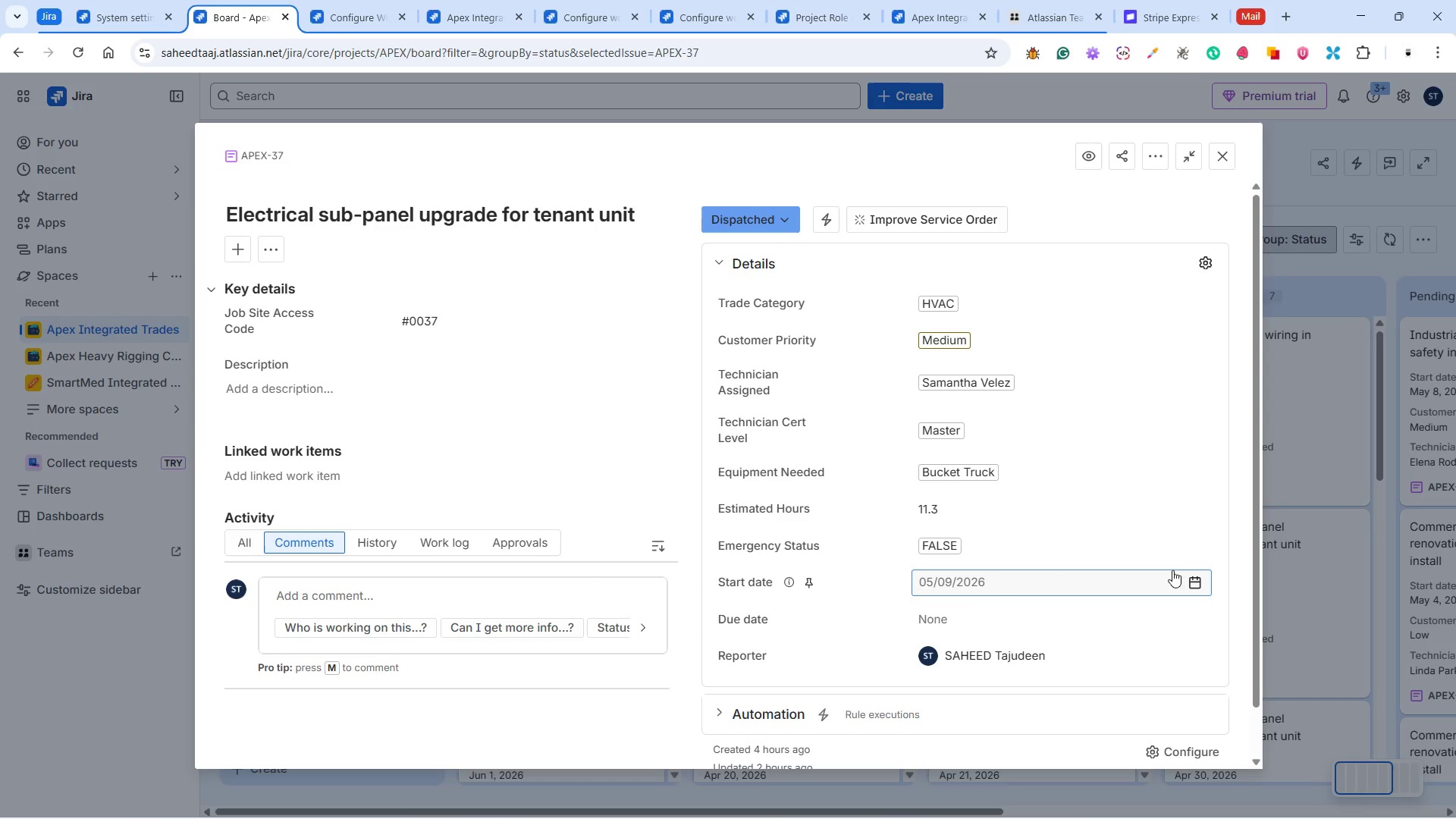 
left_click([1201, 576])
 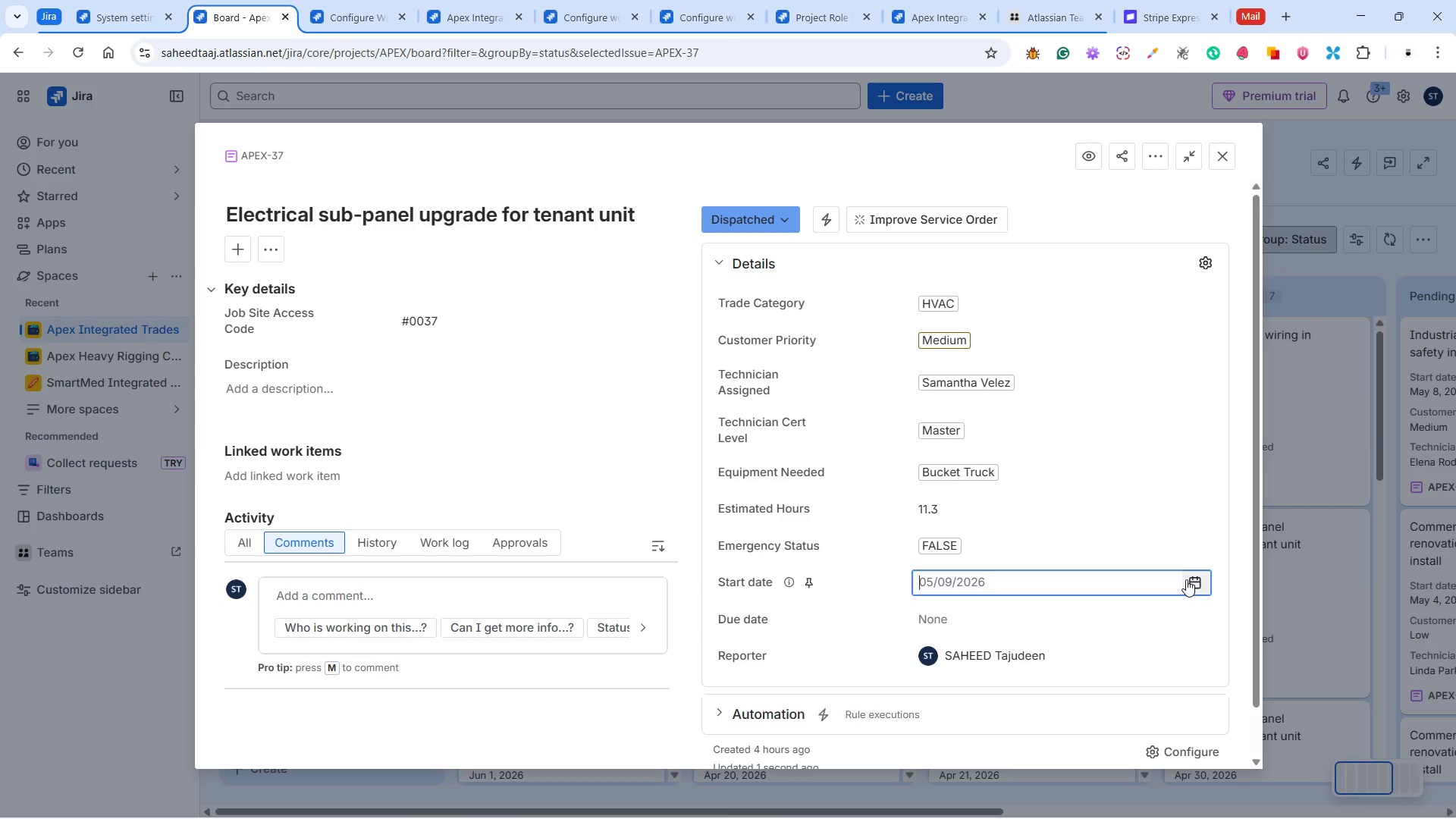 
left_click([1186, 579])
 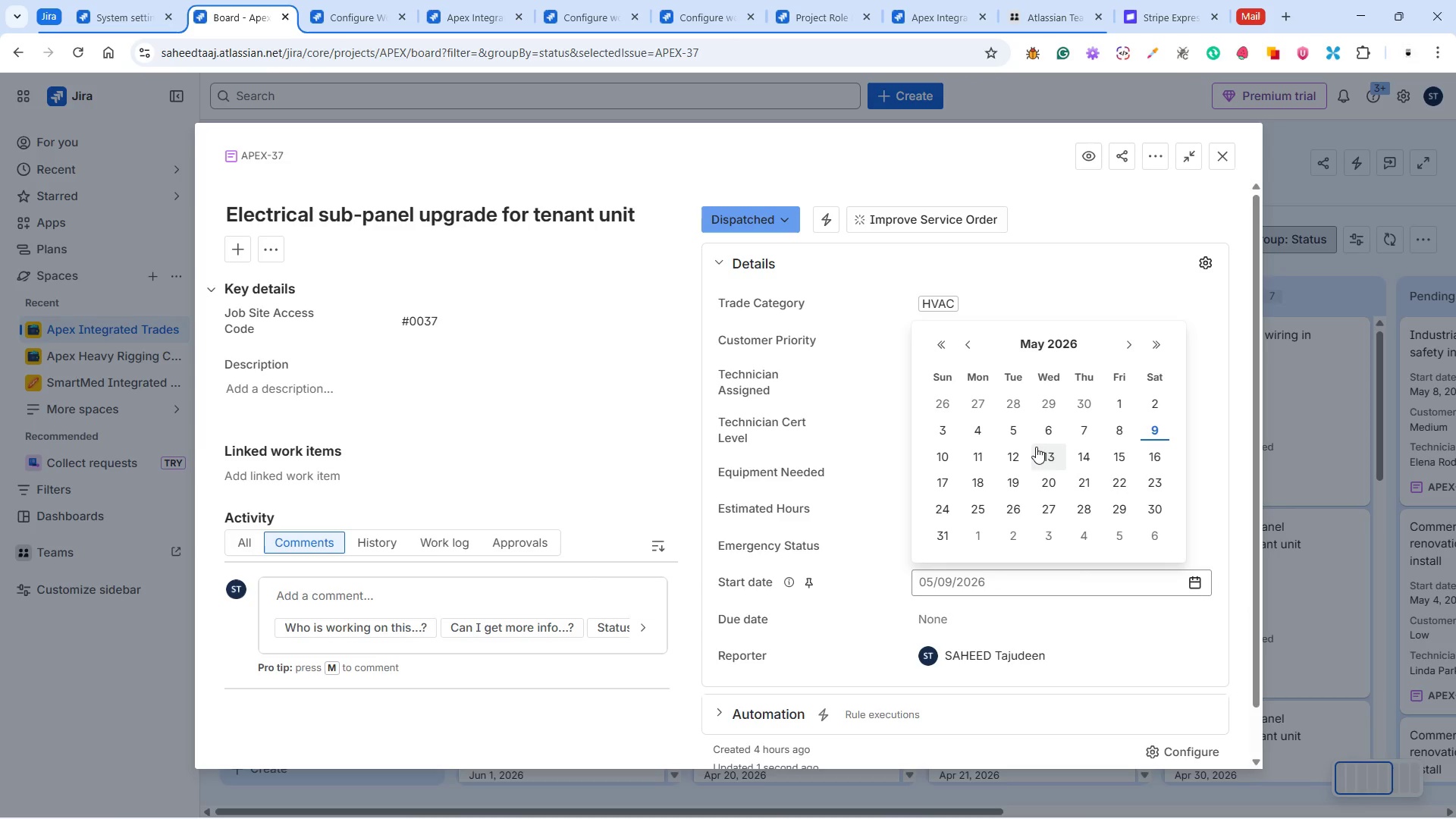 
left_click([1020, 431])
 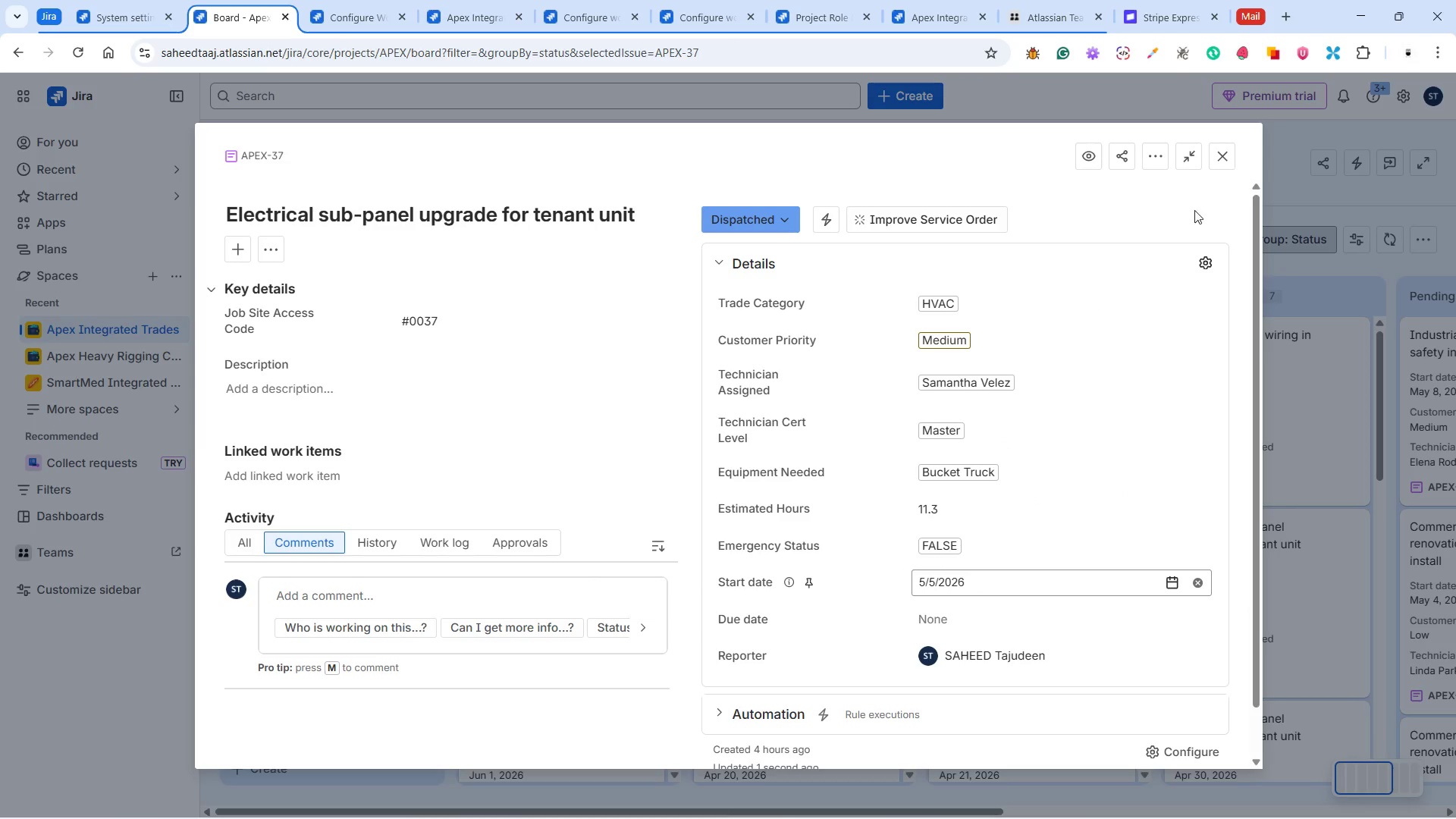 
left_click([1219, 152])
 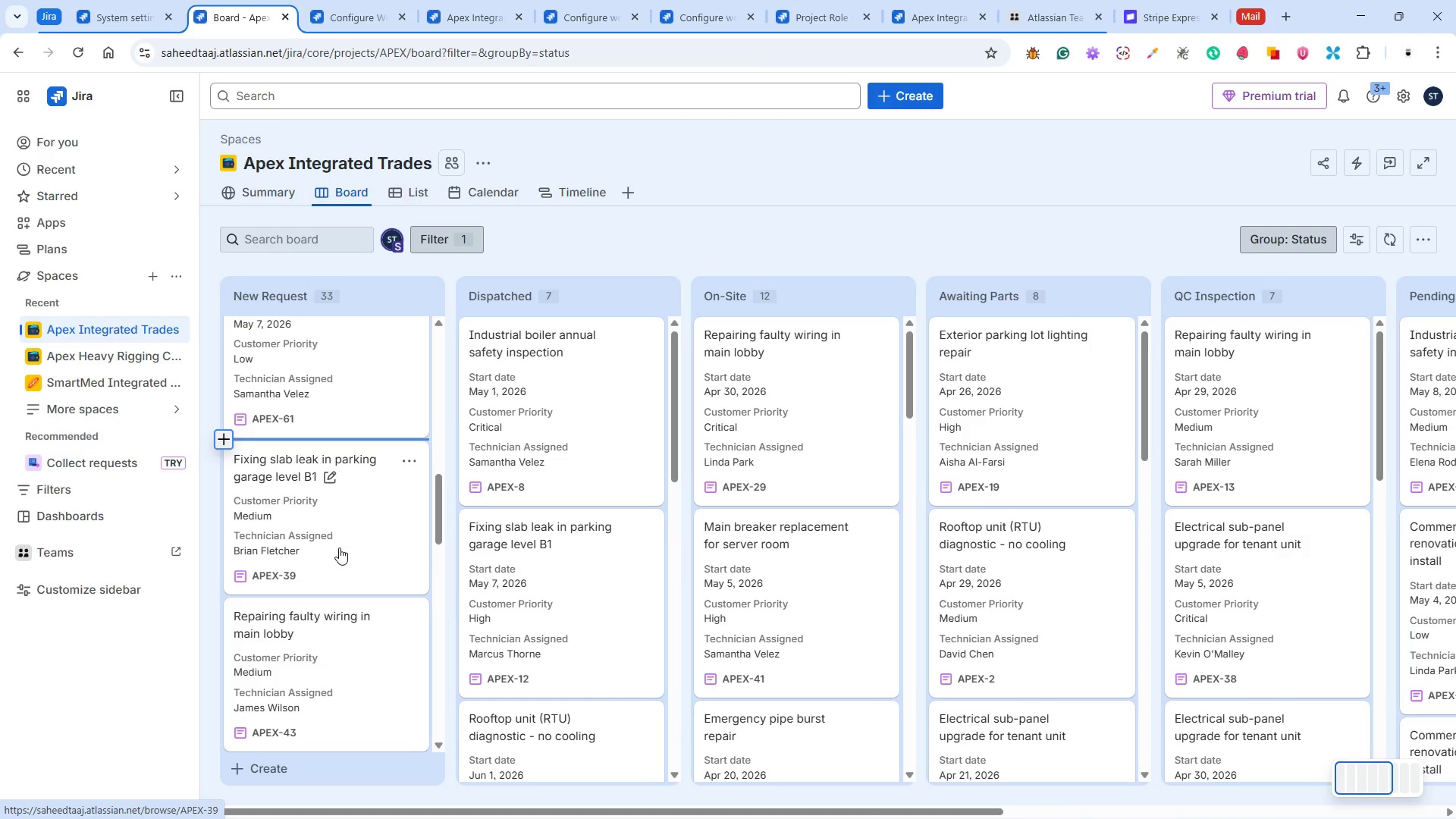 
left_click([360, 515])
 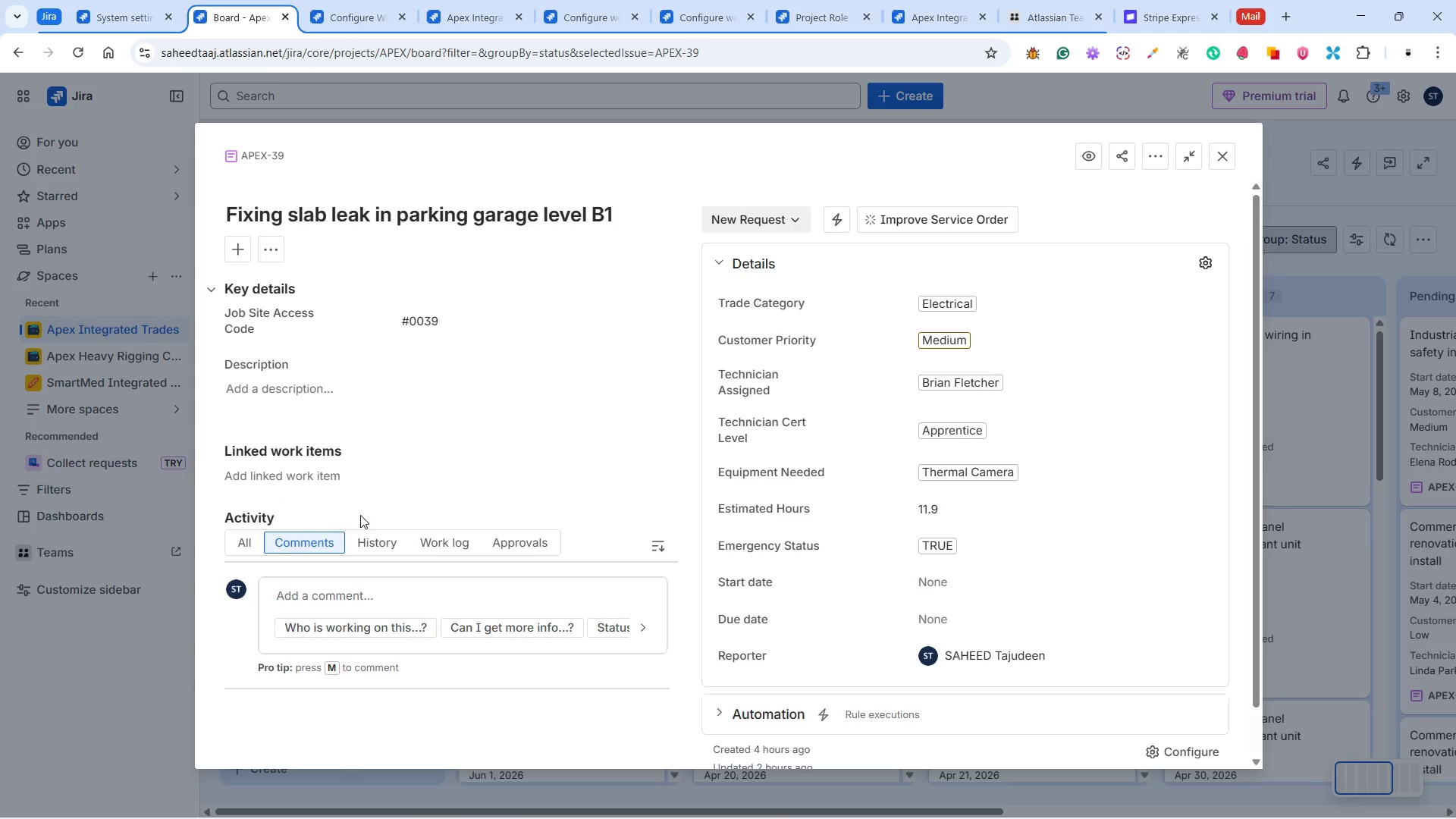 
wait(5.25)
 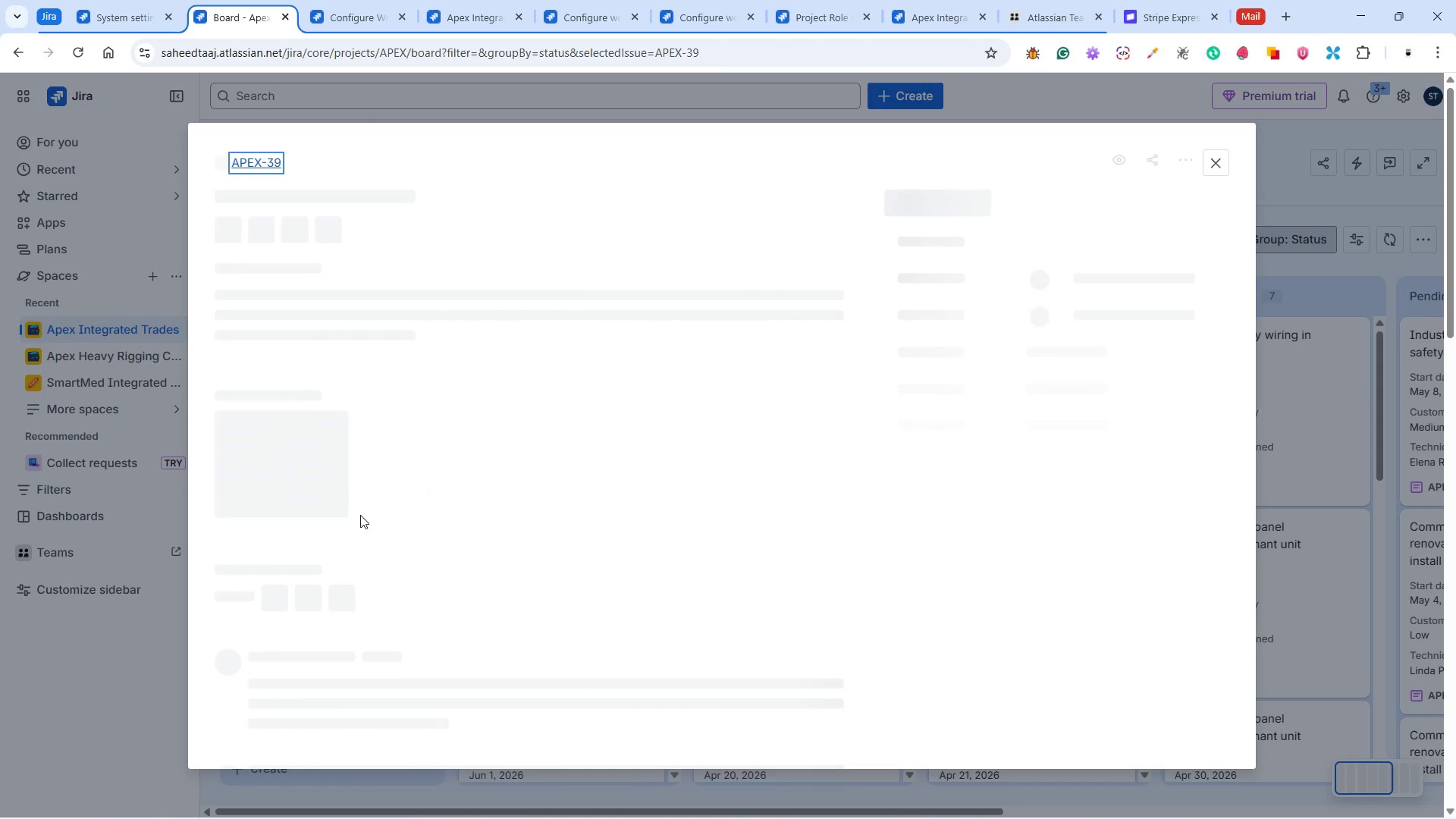 
left_click([774, 219])
 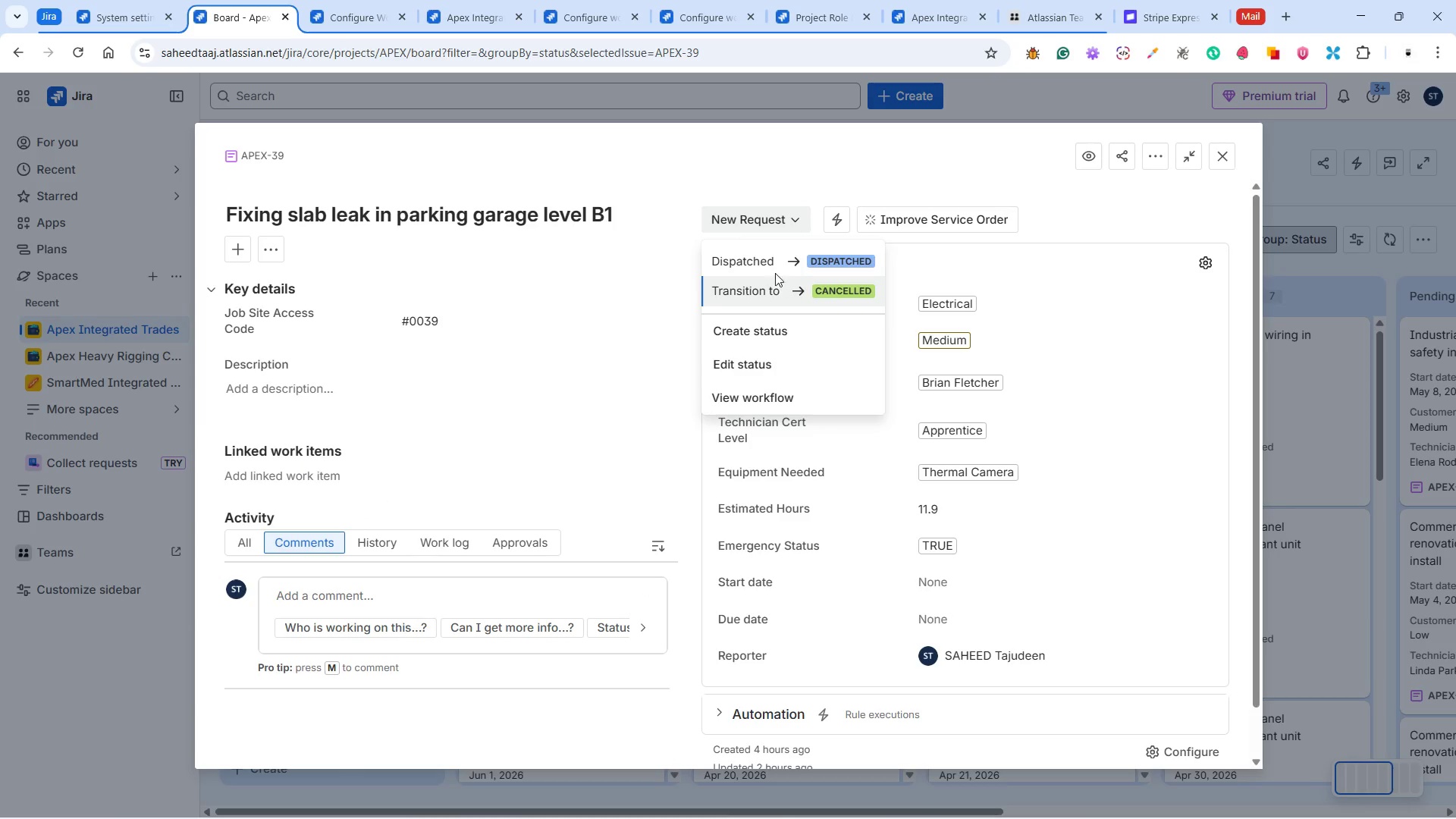 
left_click([771, 261])
 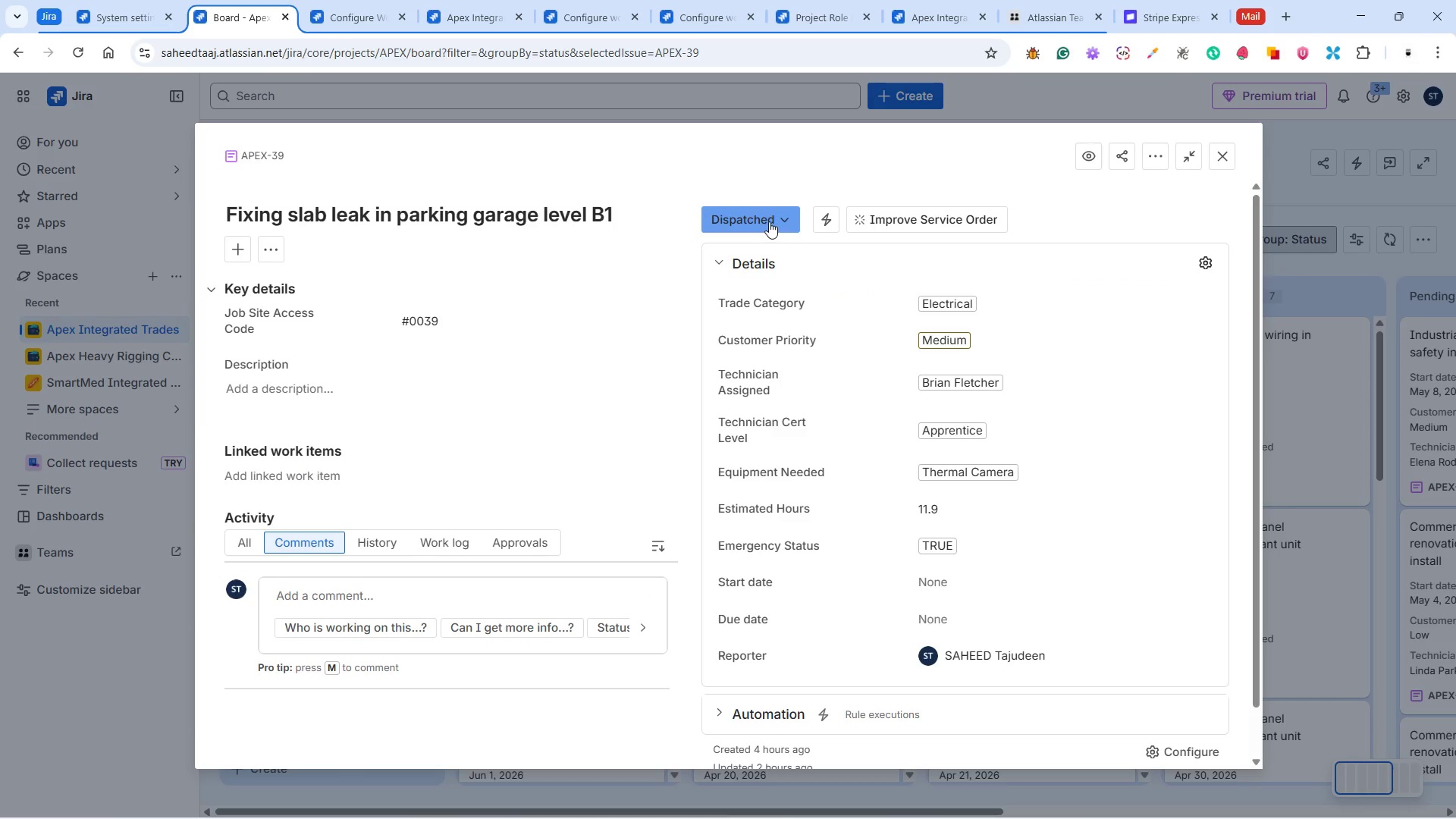 
left_click([769, 221])
 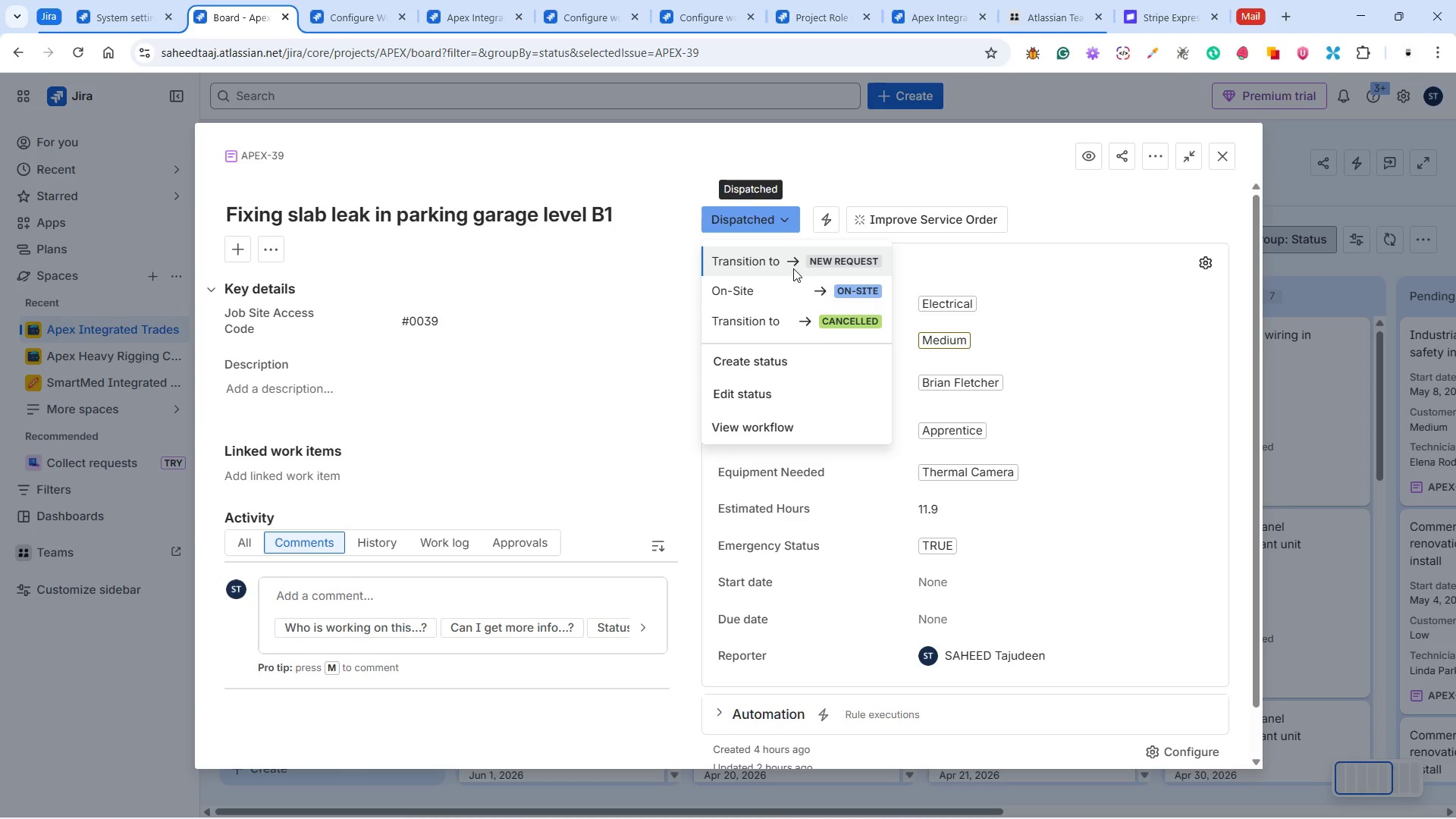 
left_click([790, 288])
 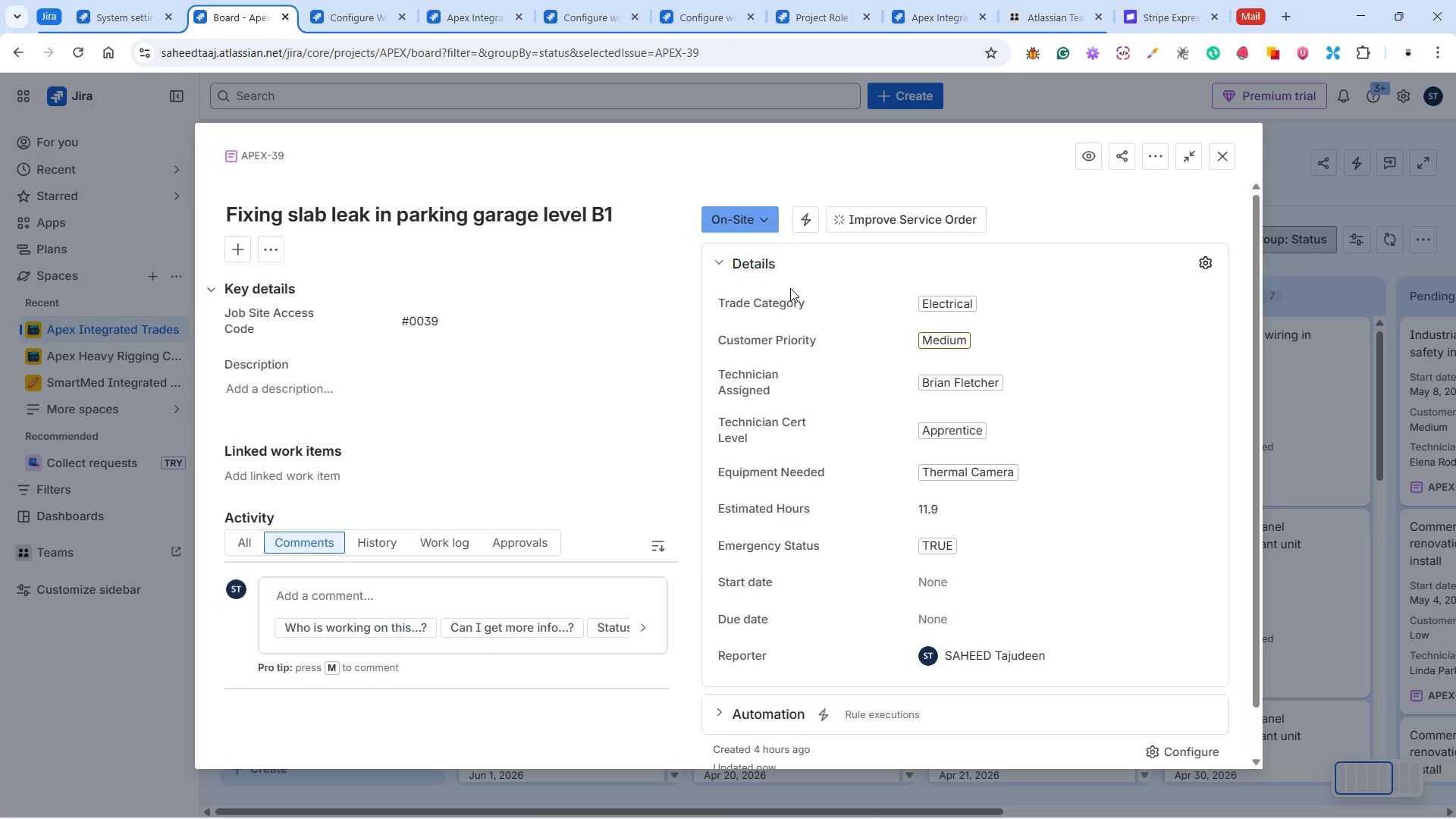 
left_click([768, 239])
 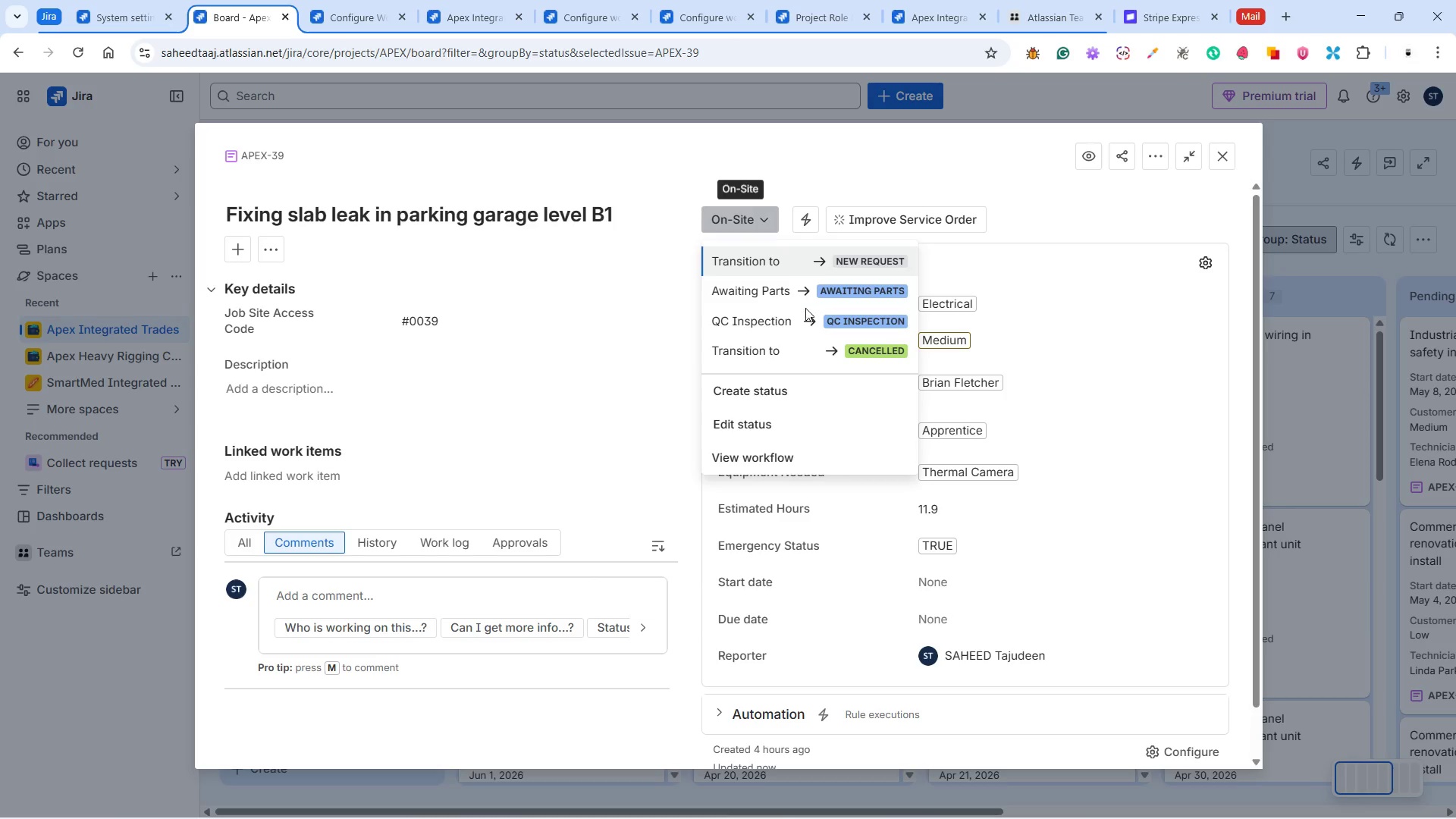 
left_click([805, 292])
 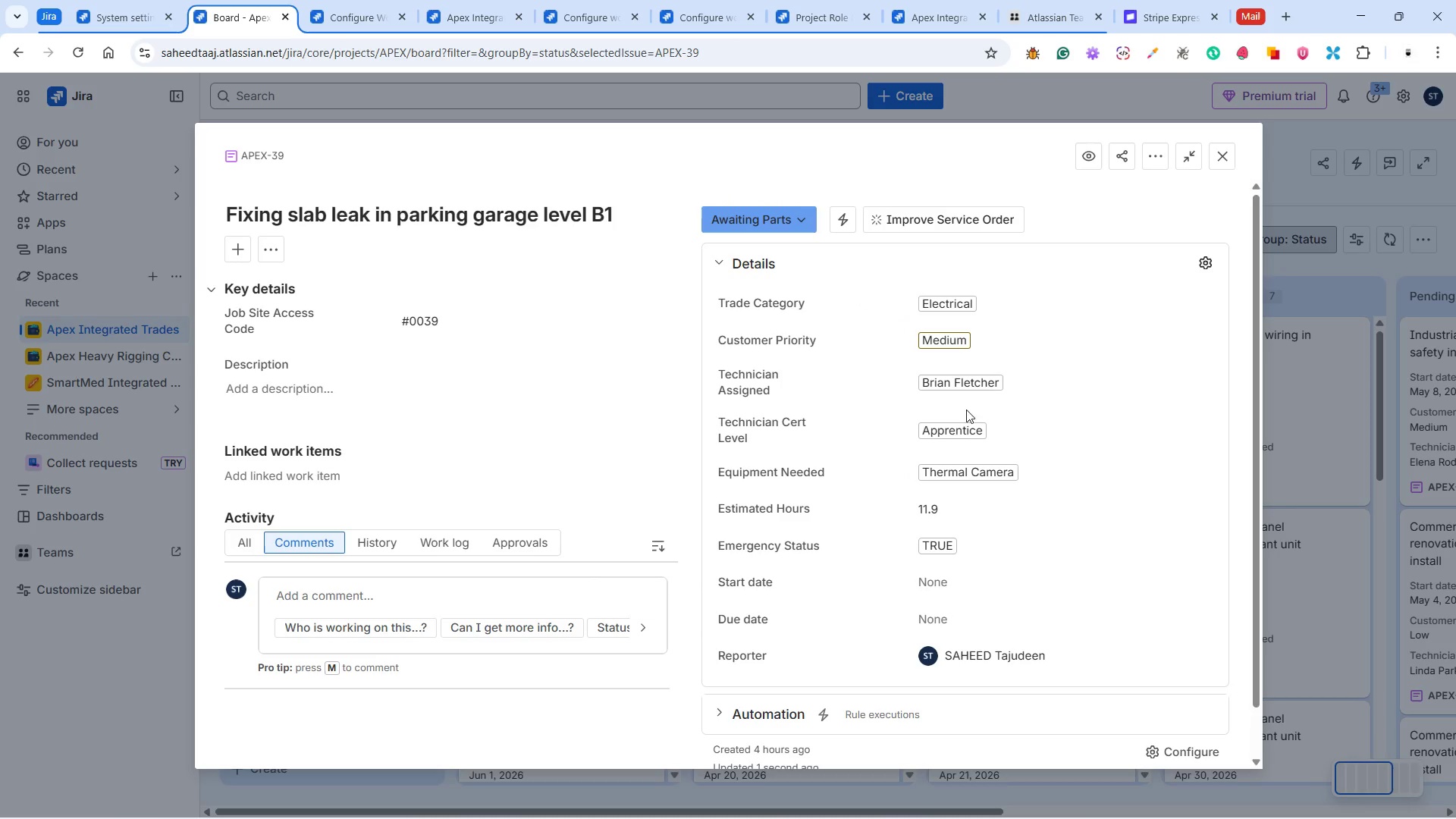 
wait(7.33)
 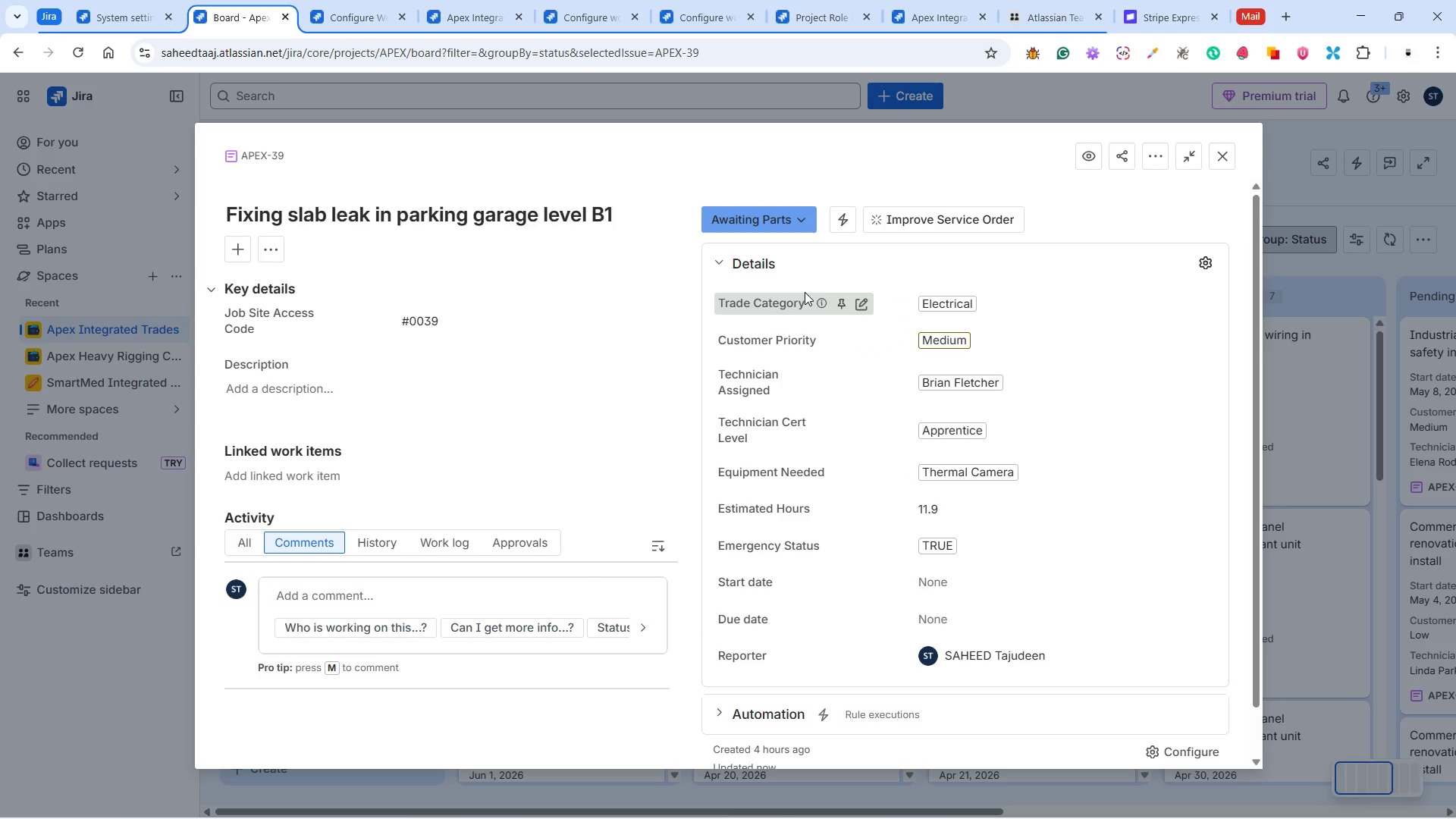 
left_click([1192, 582])
 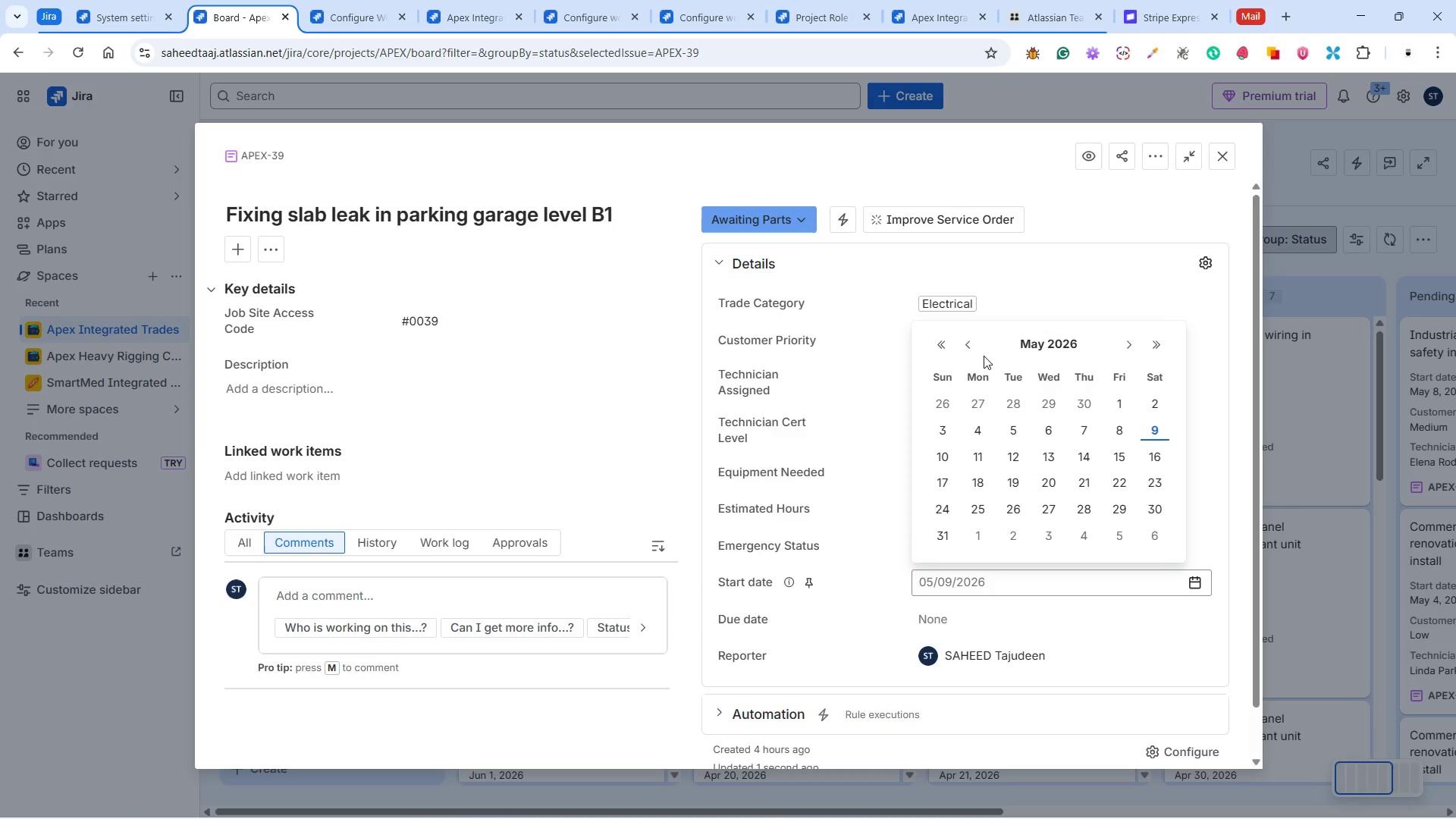 
left_click([968, 344])
 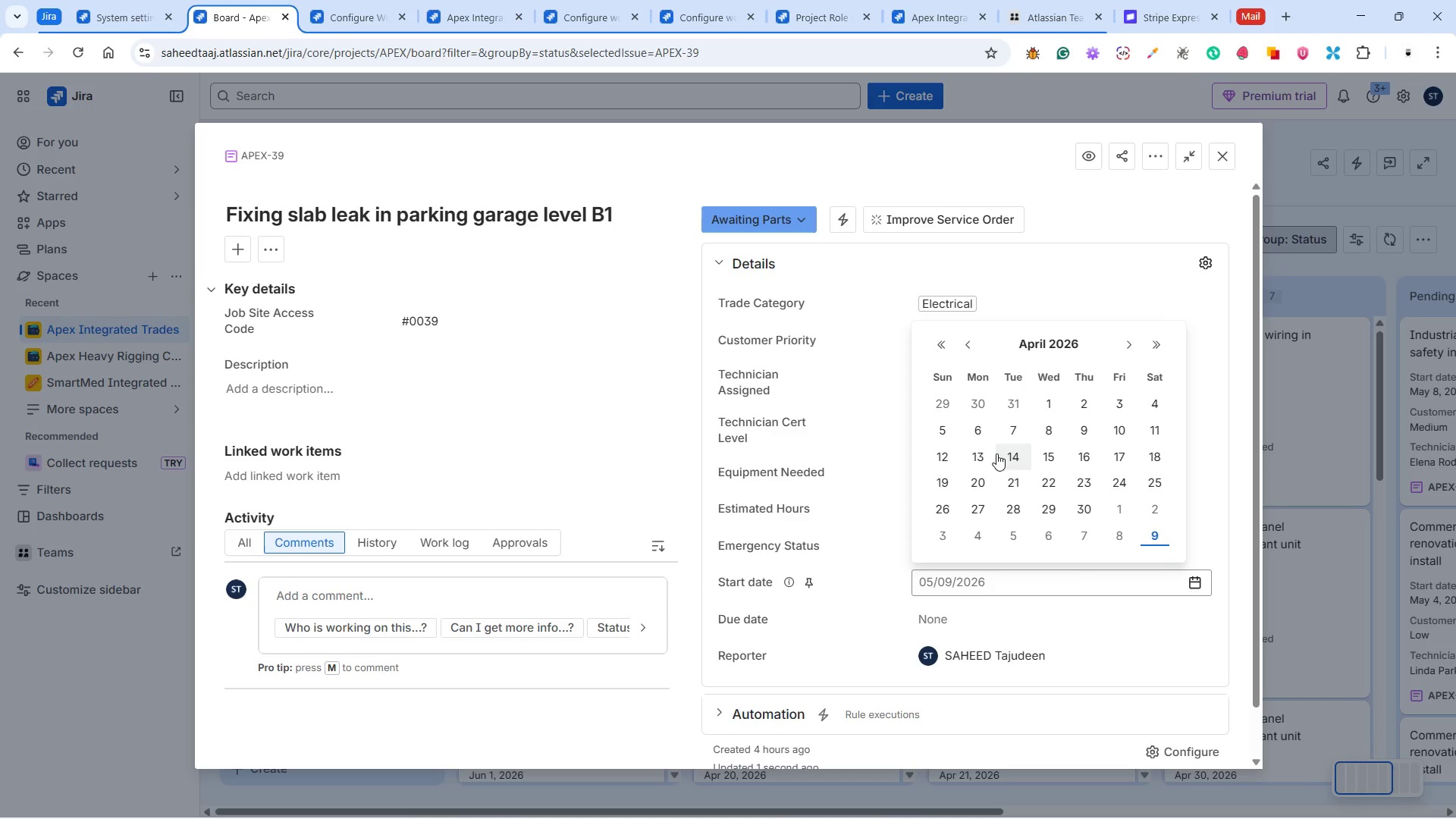 
left_click([987, 454])
 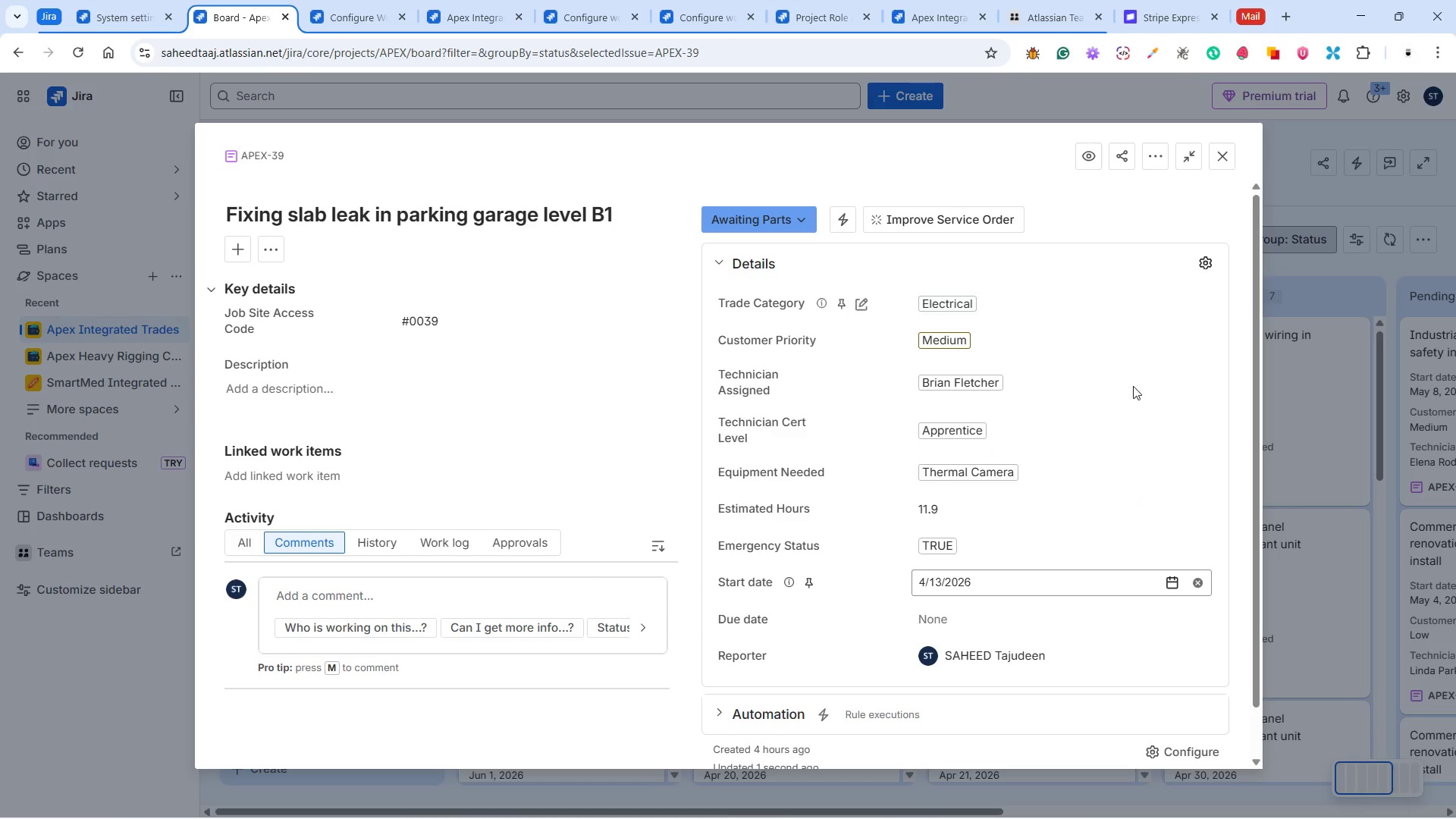 
wait(5.12)
 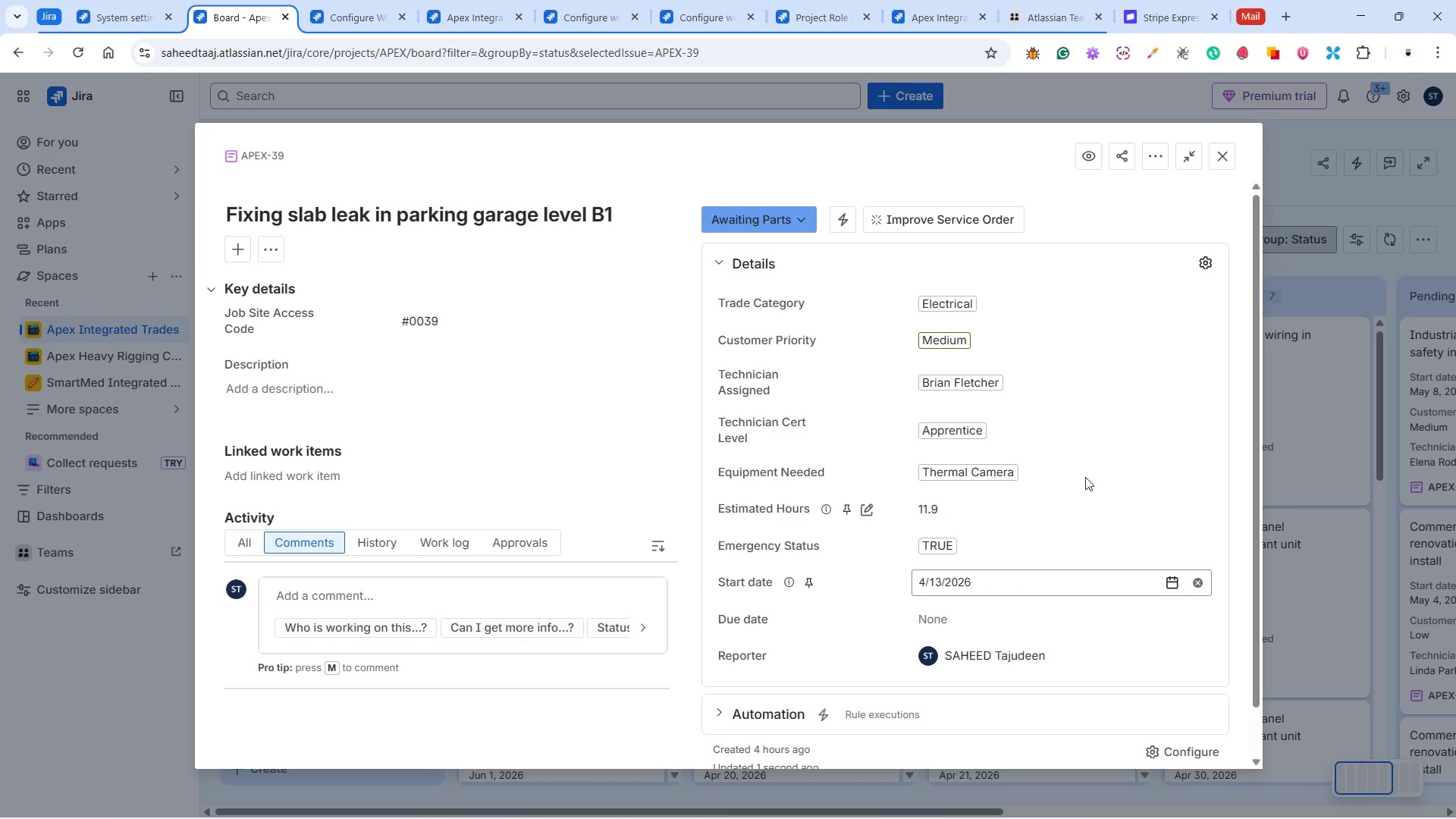 
left_click([1220, 157])
 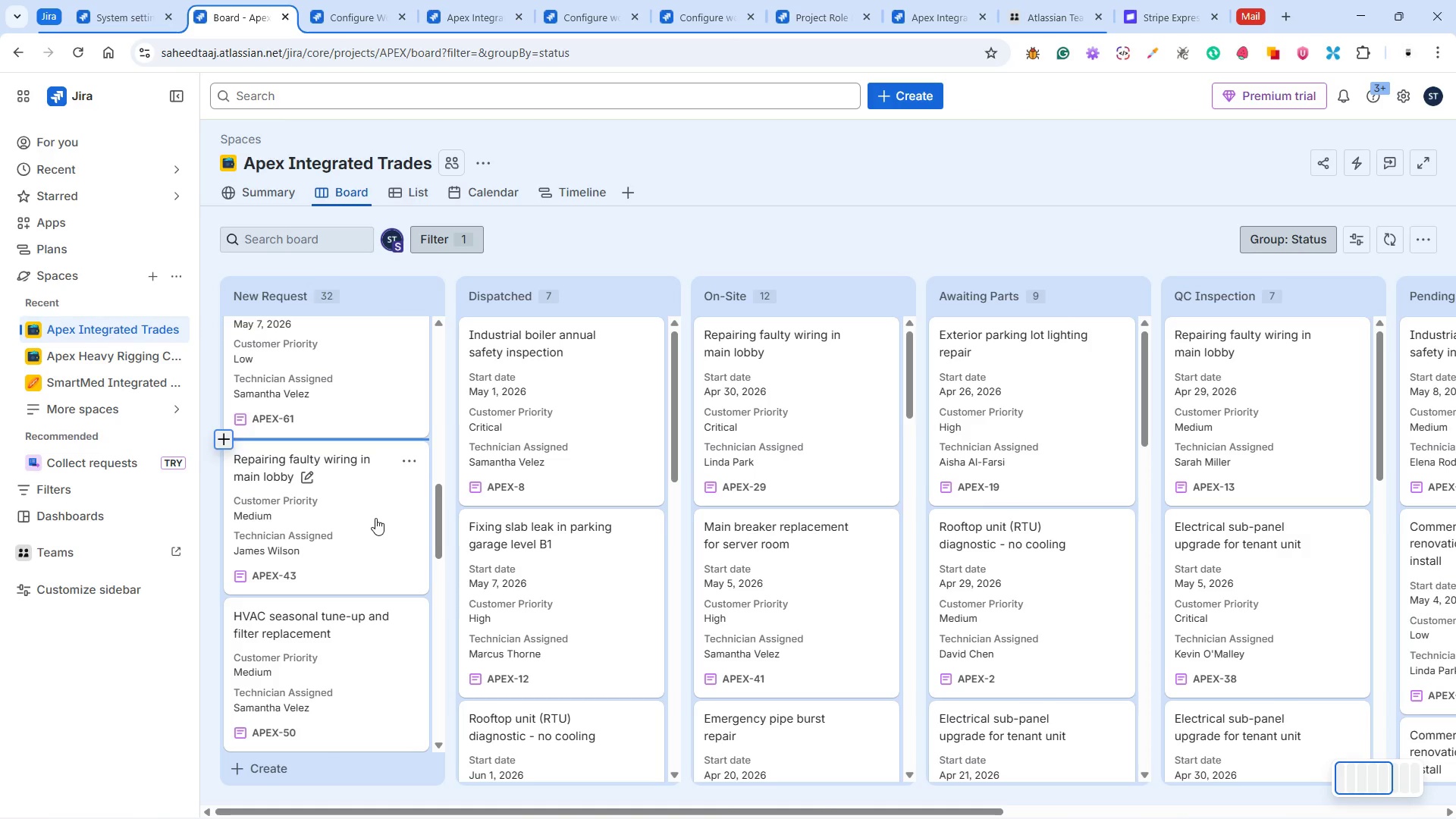 
left_click([375, 518])
 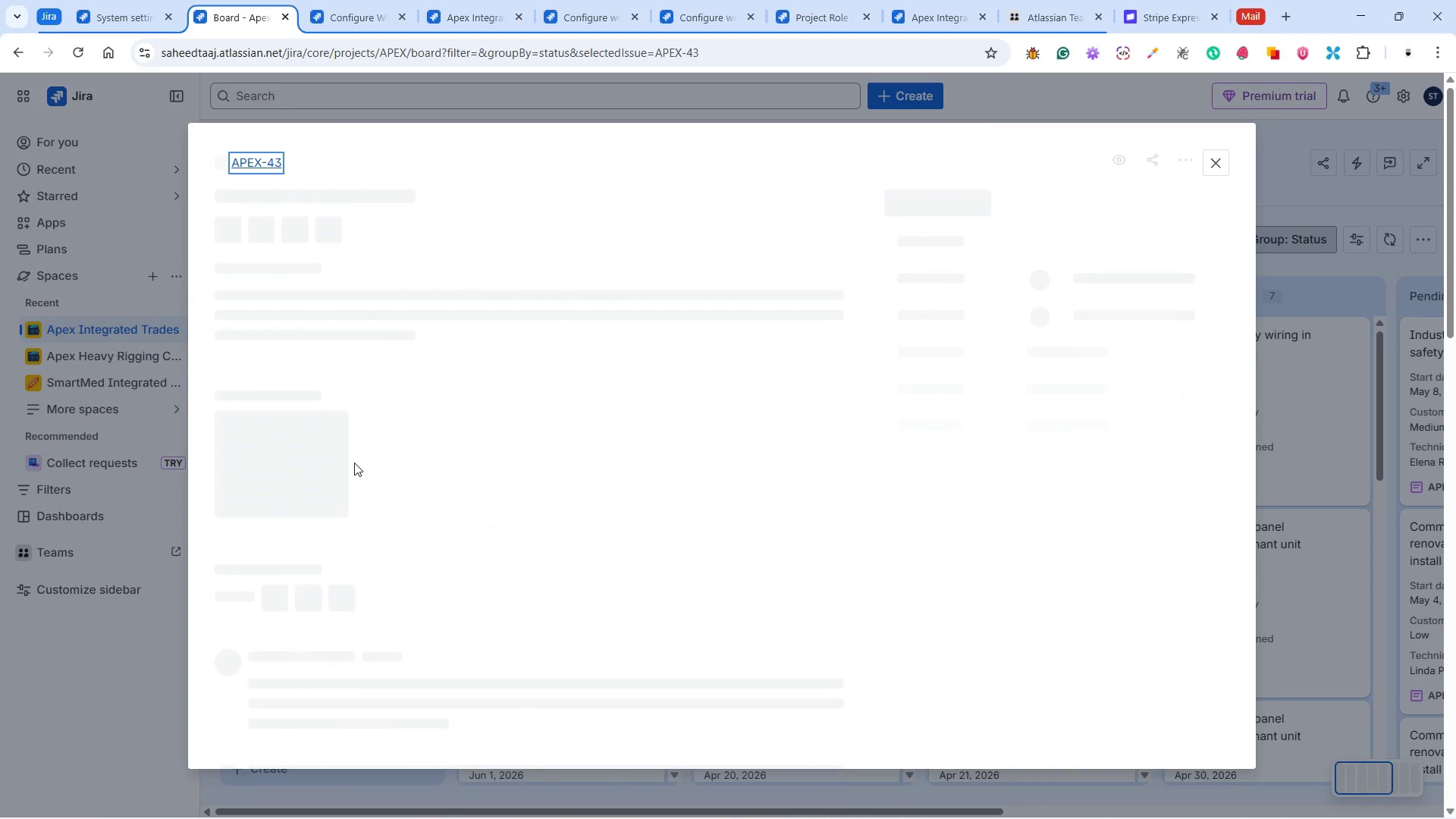 
mouse_move([372, 449])
 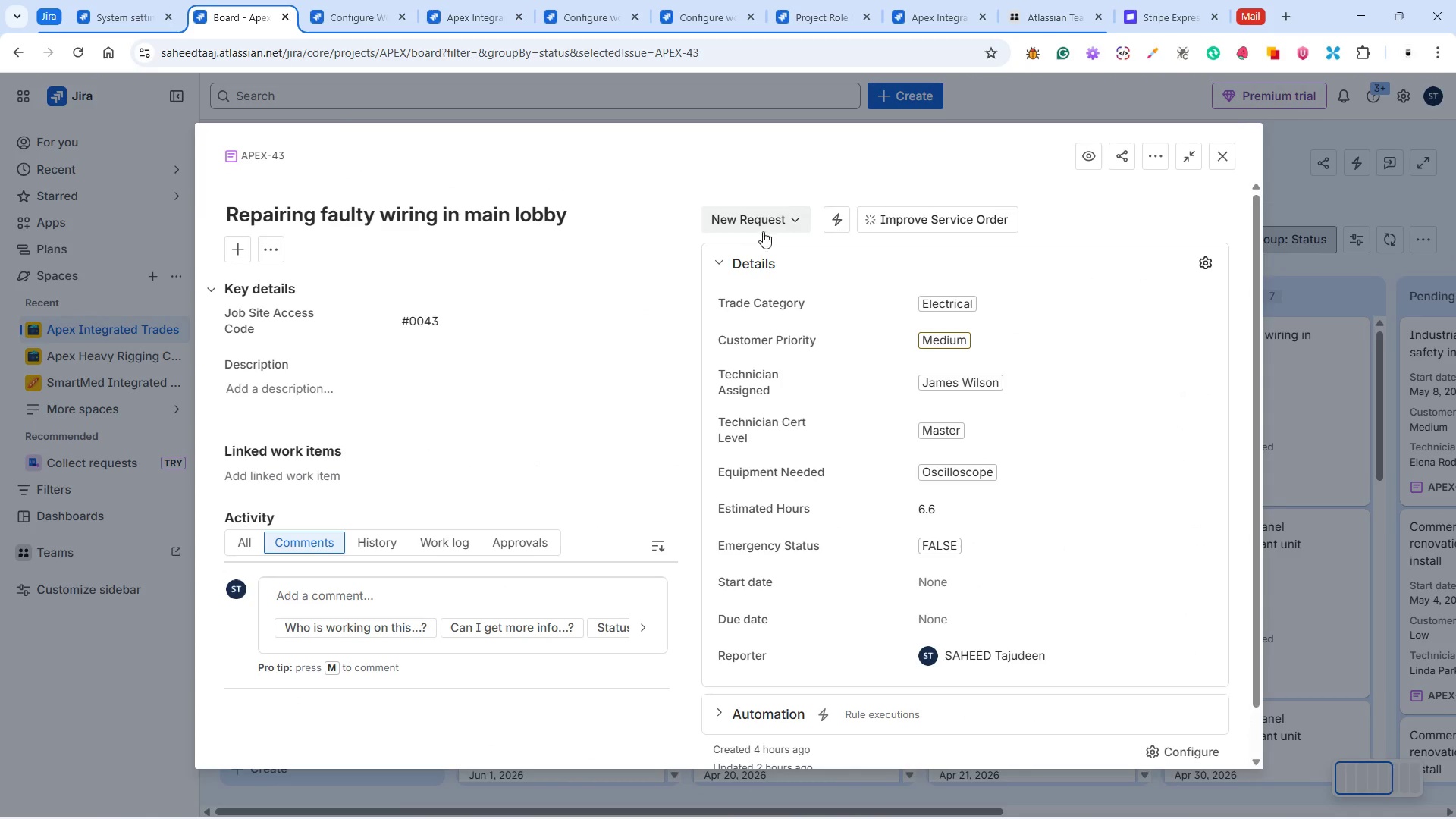 
left_click([764, 218])
 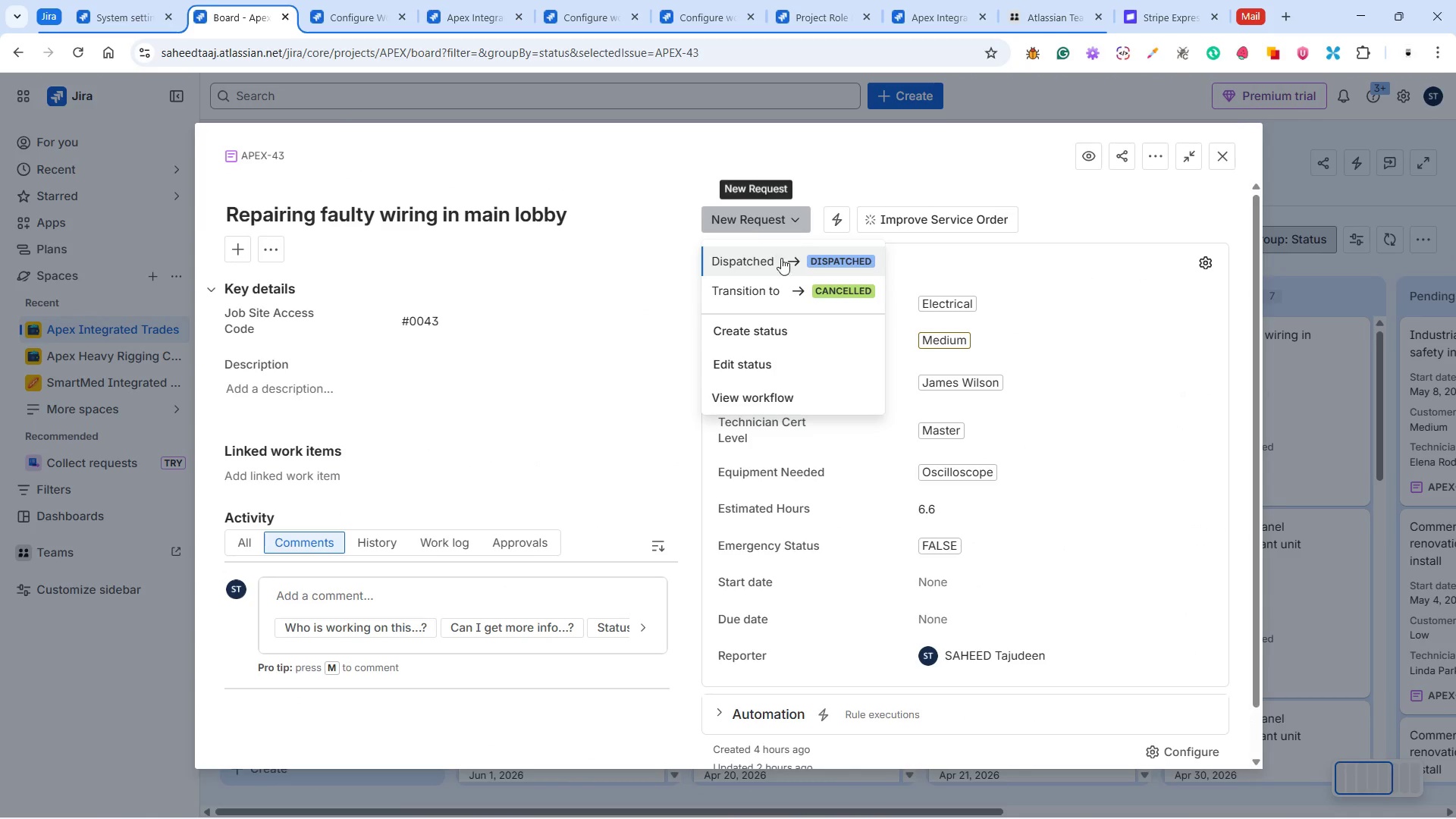 
left_click([782, 262])
 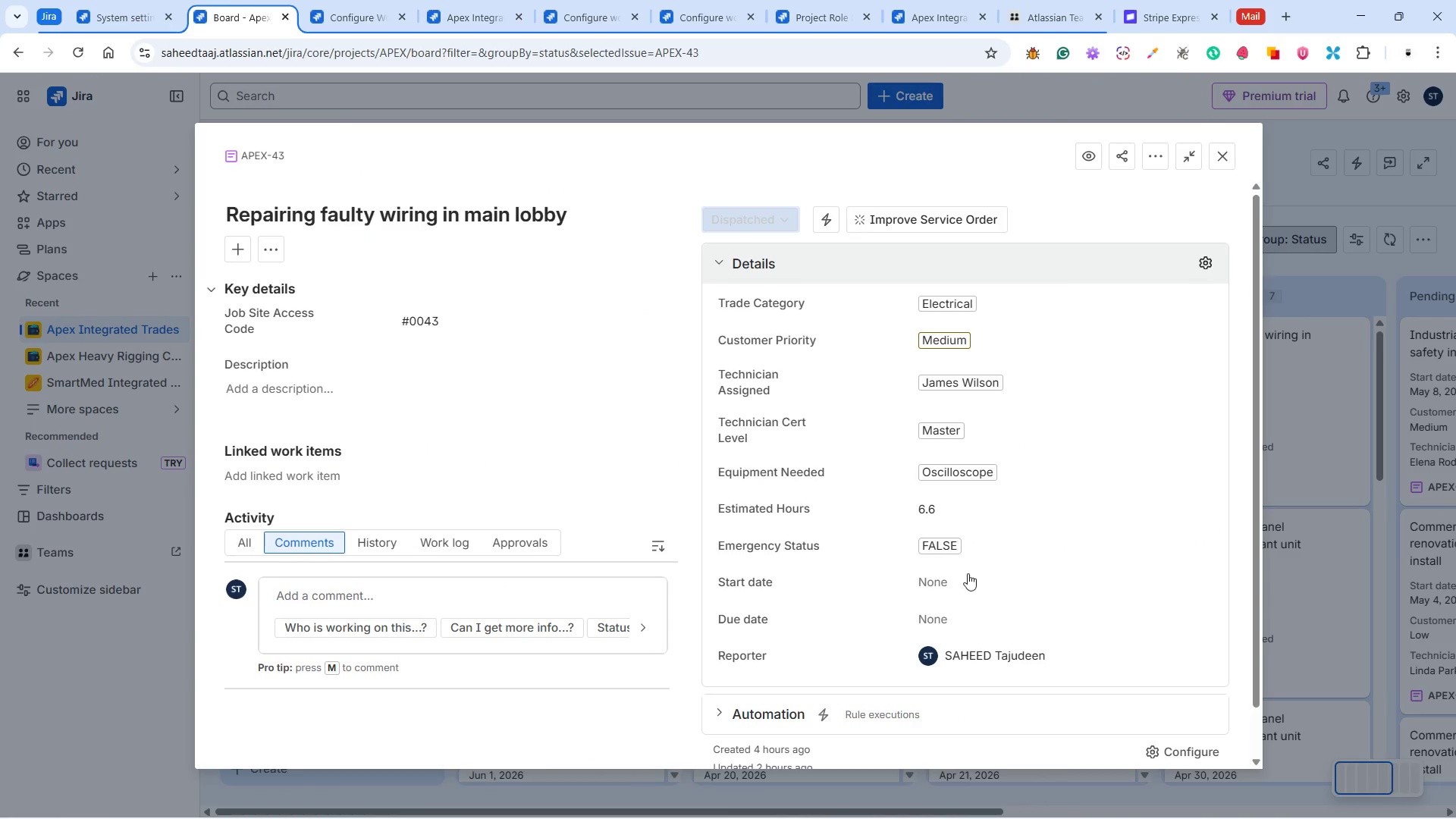 
left_click([969, 588])
 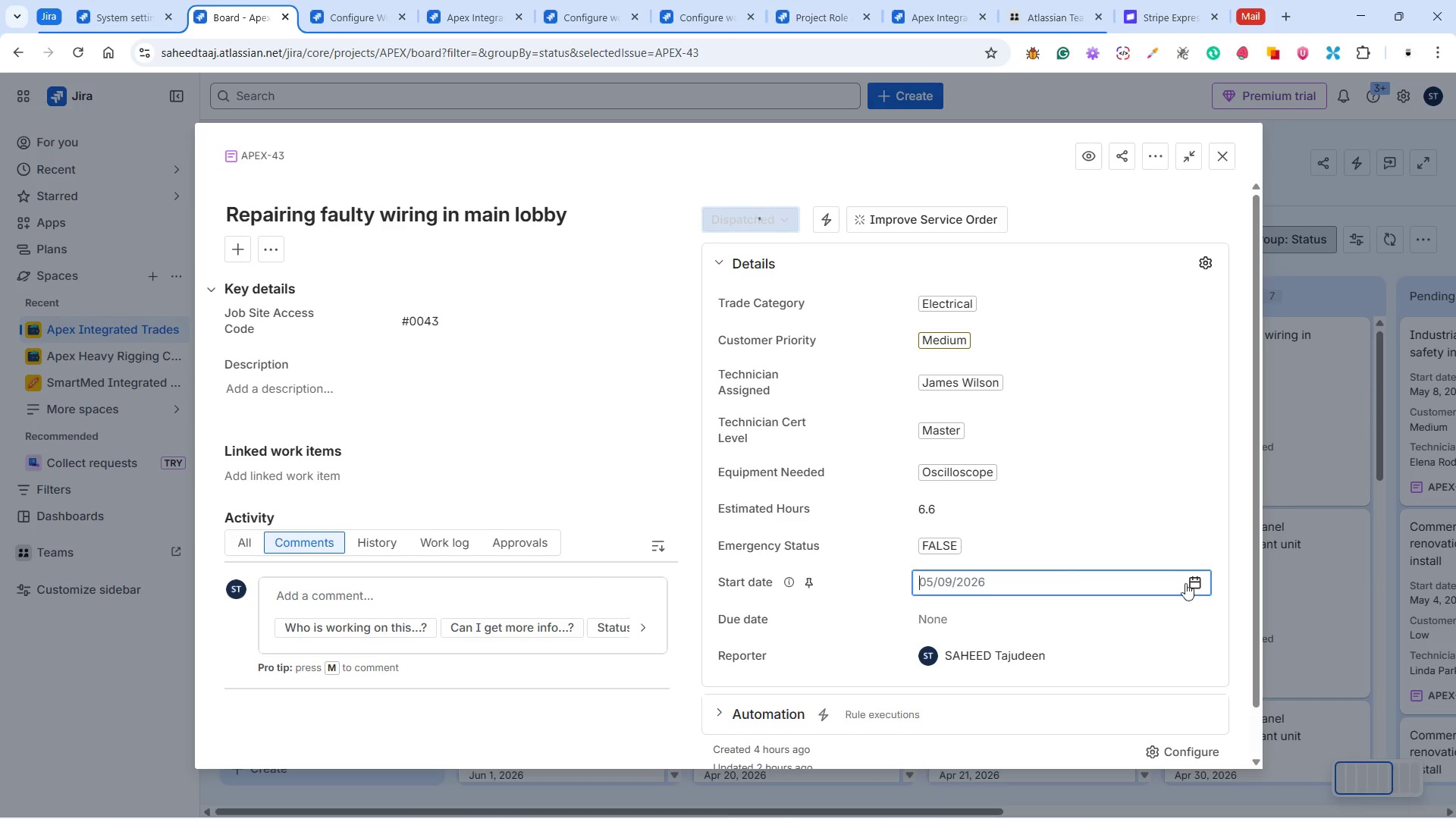 
left_click([1197, 585])
 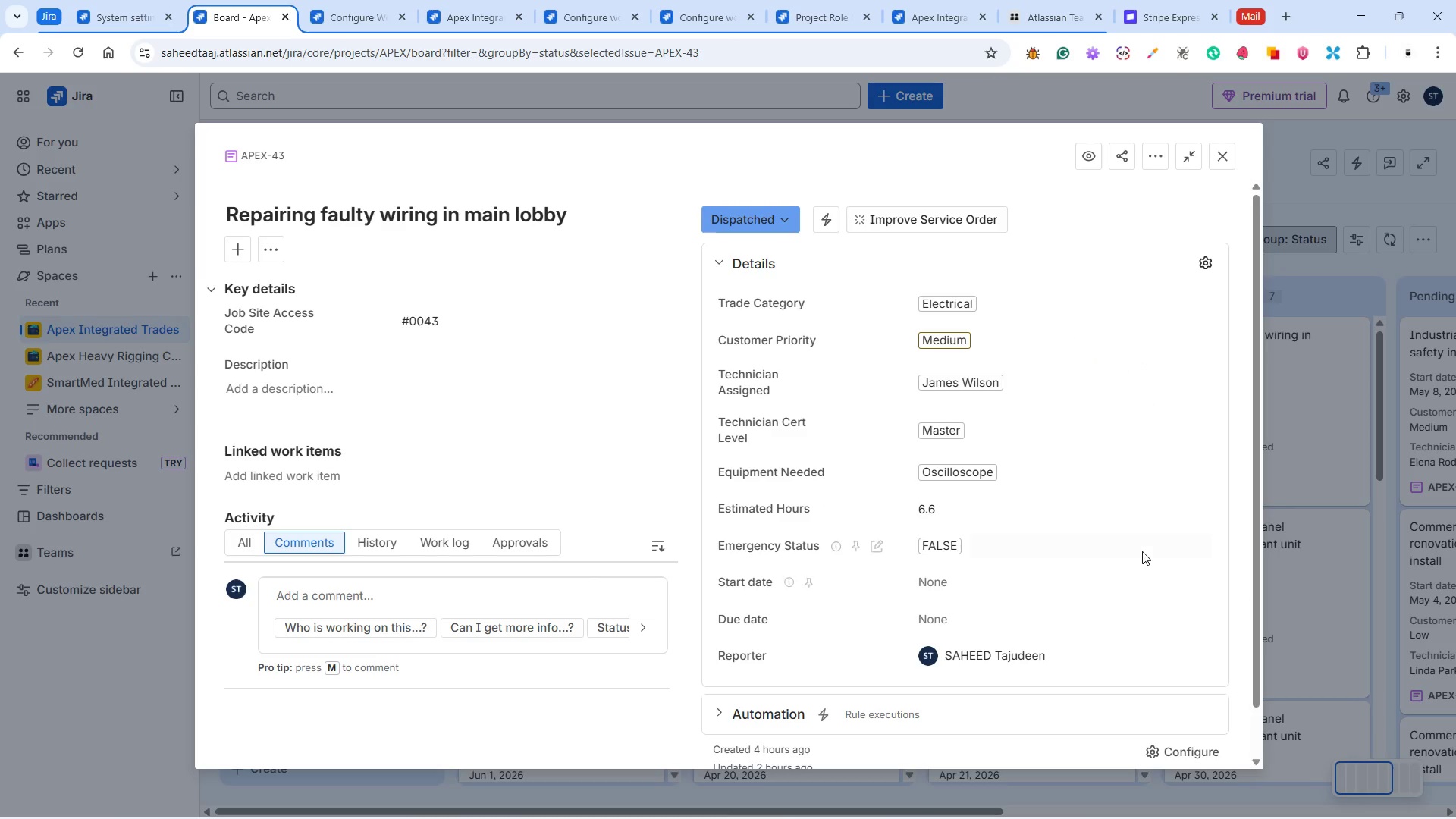 
left_click([1165, 569])
 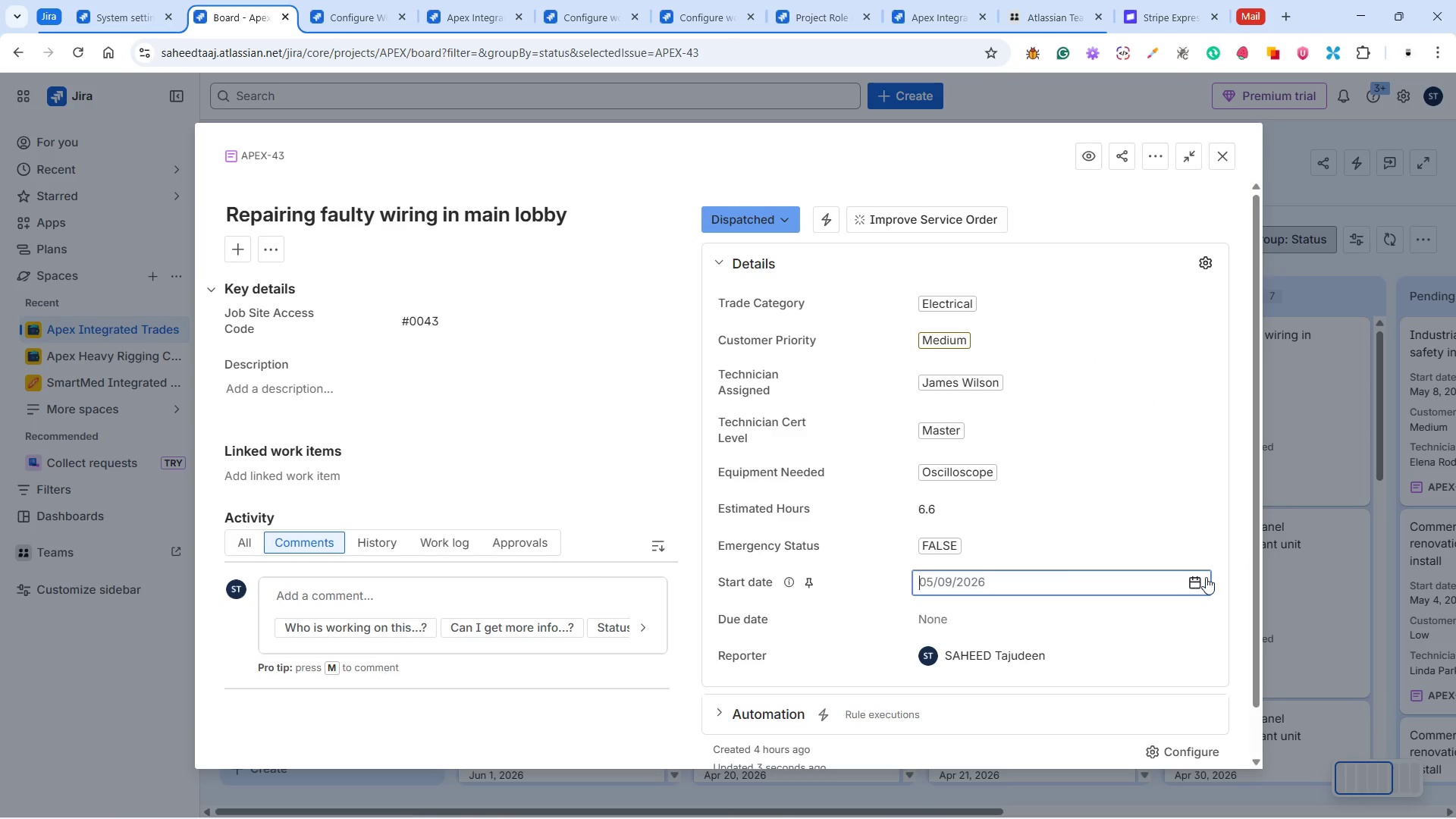 
left_click([1206, 577])
 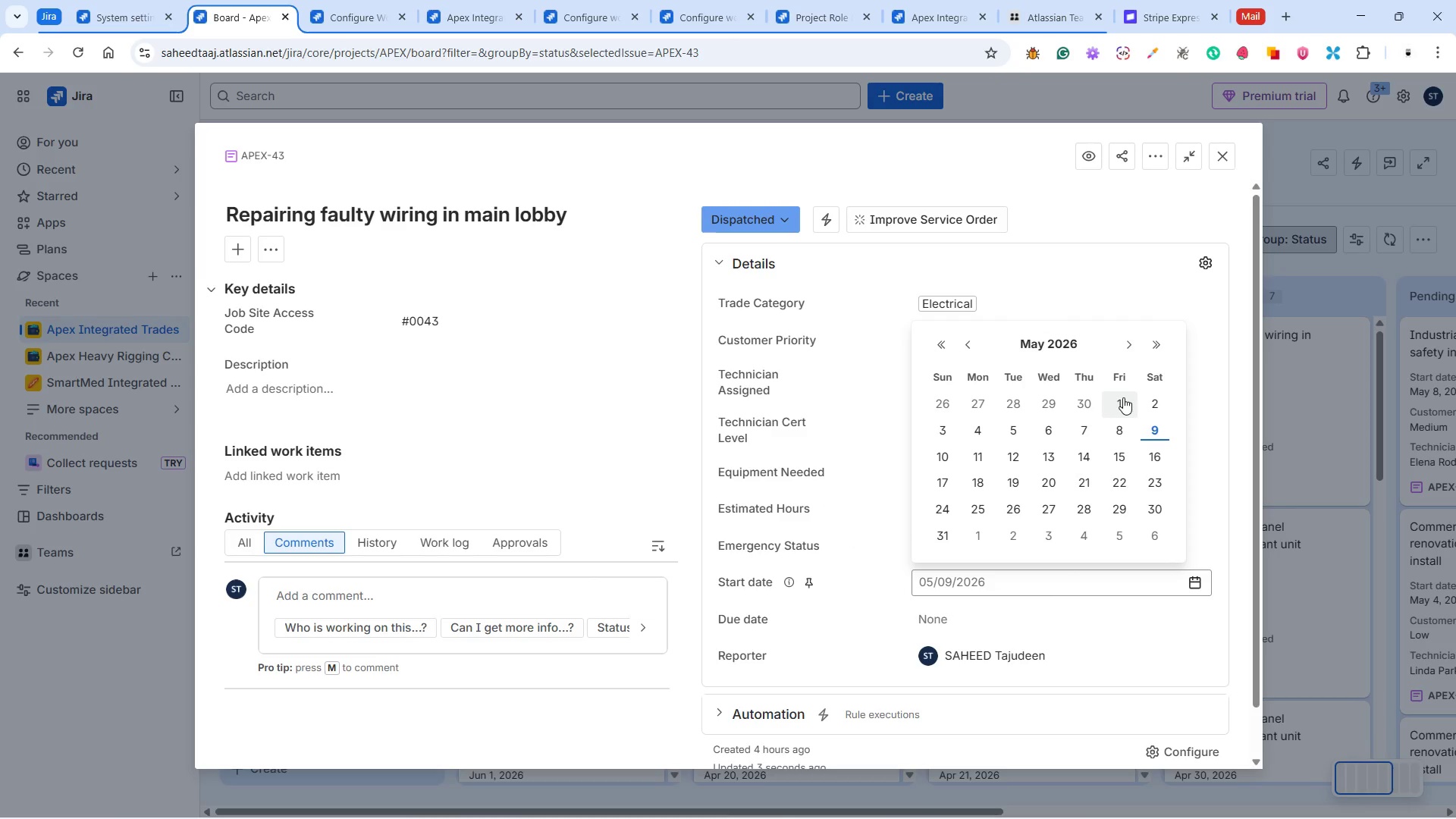 
left_click([1123, 397])
 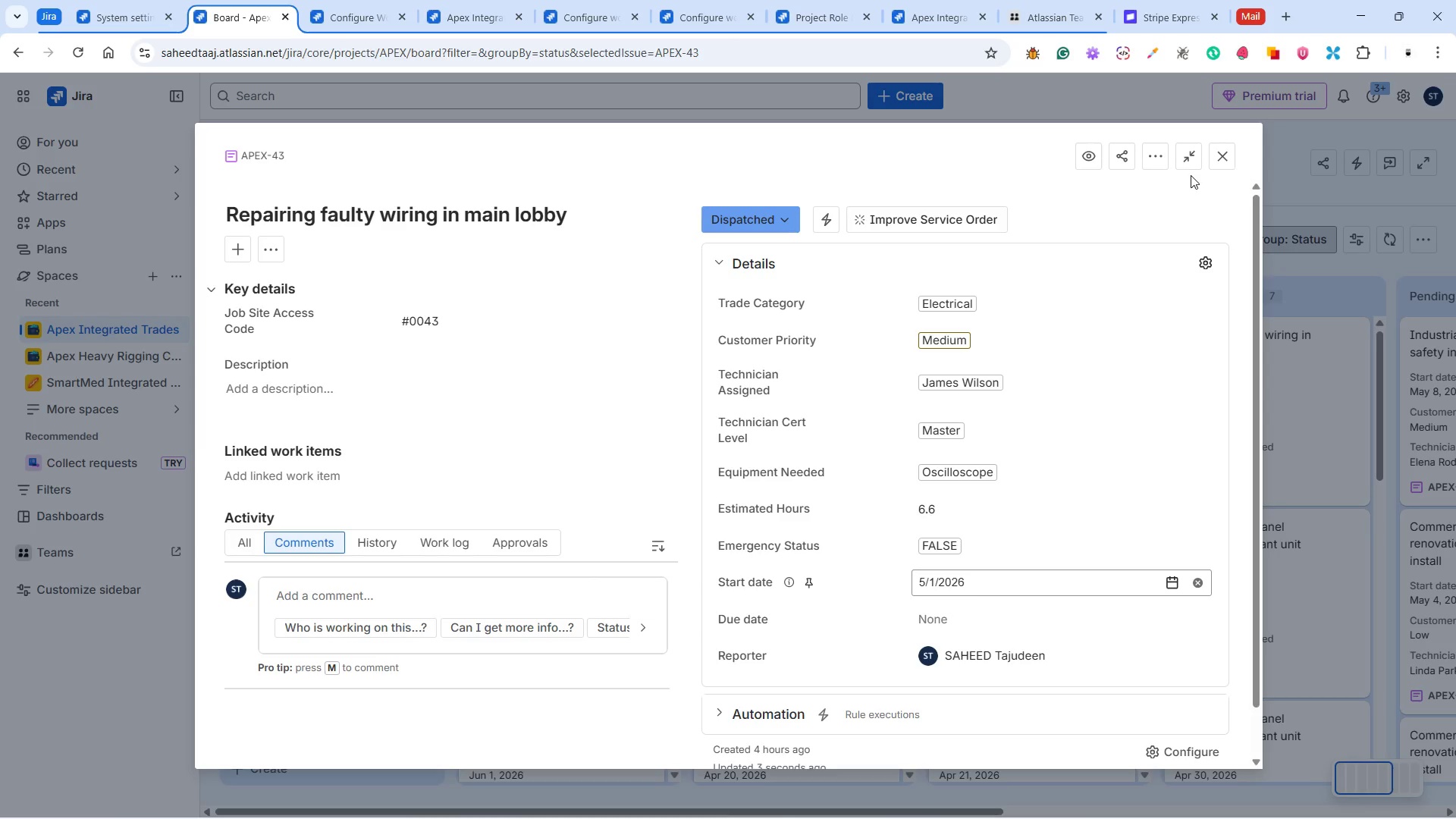 
left_click([1222, 154])
 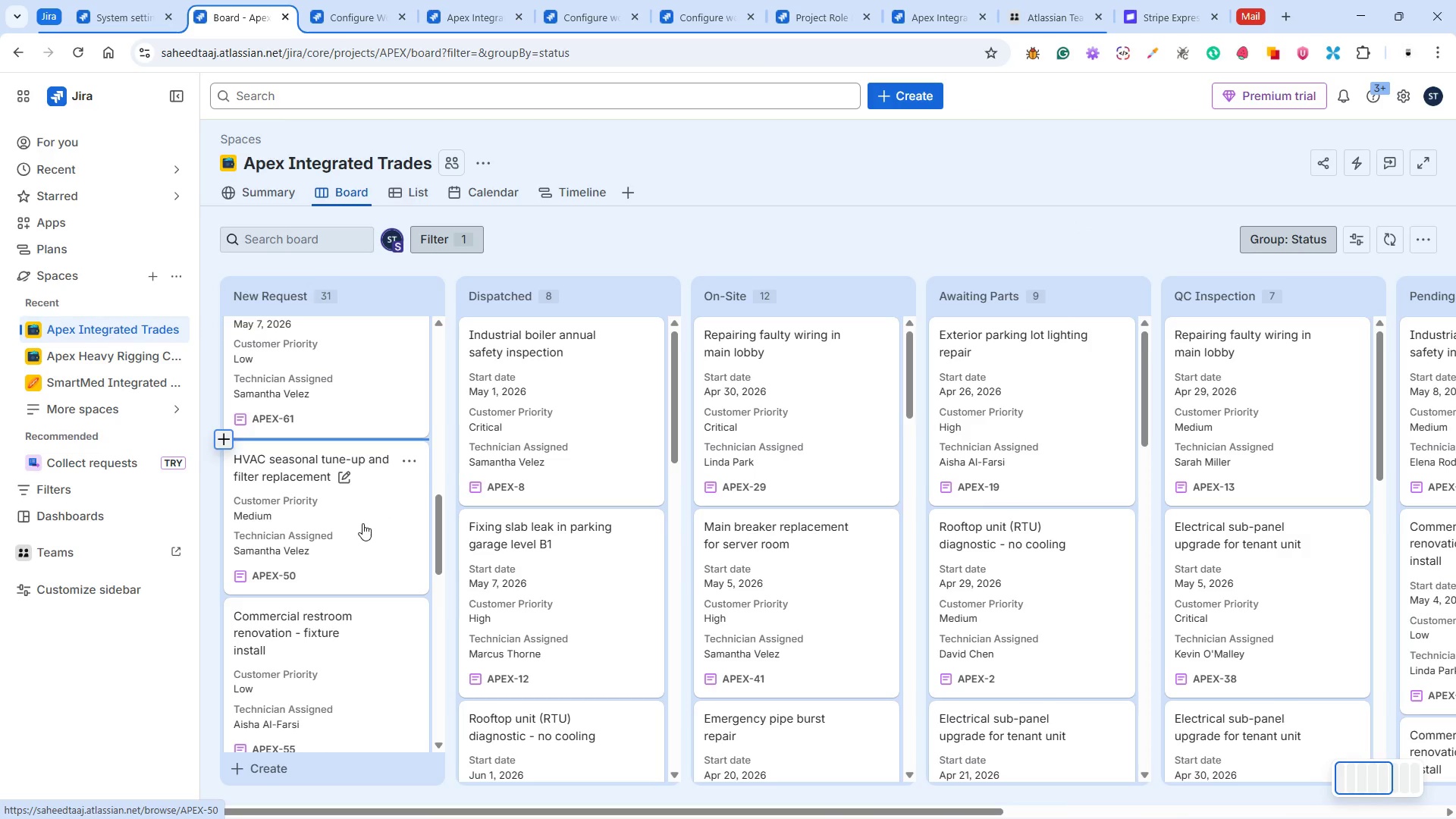 
left_click([365, 516])
 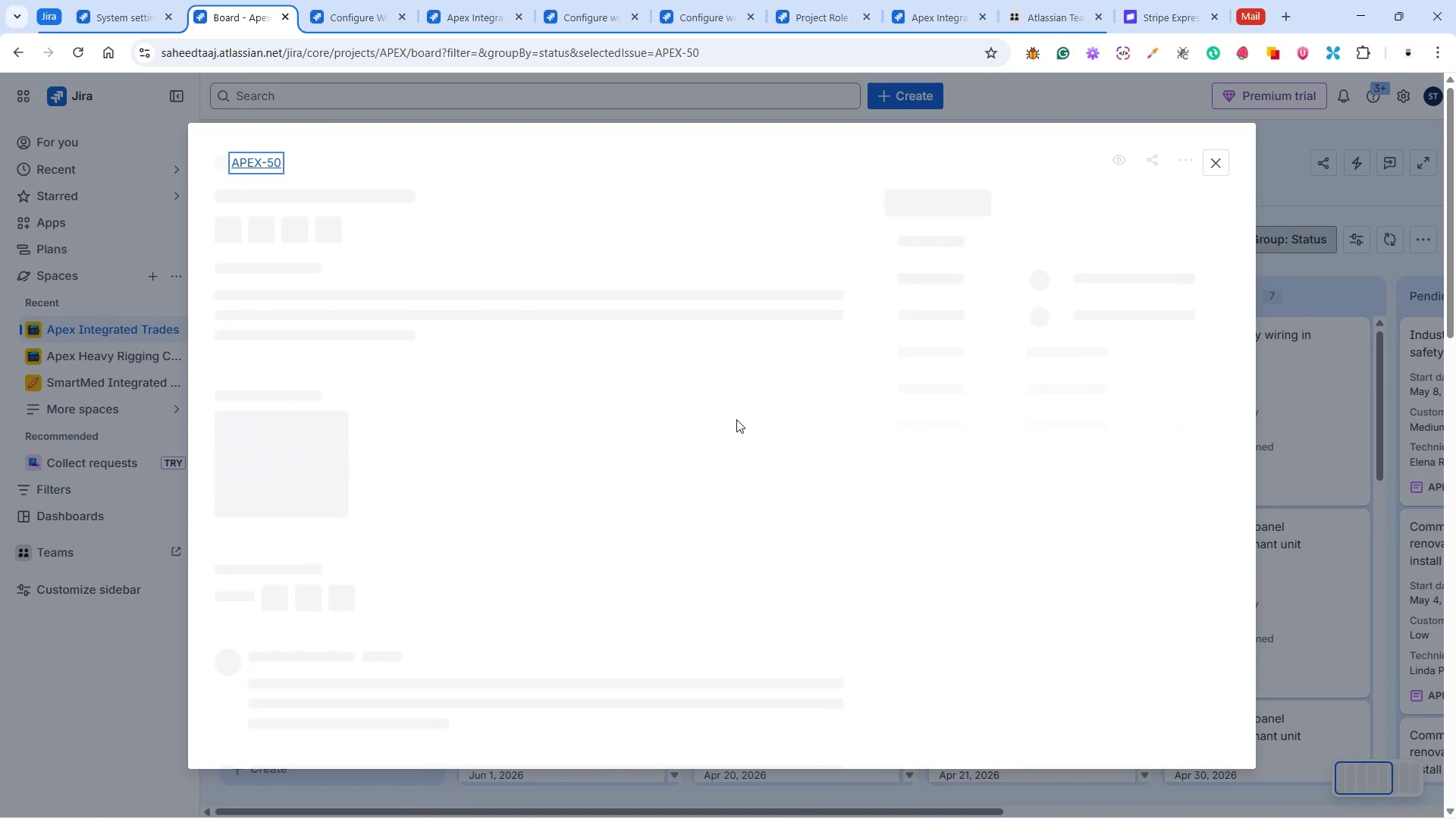 
mouse_move([758, 394])
 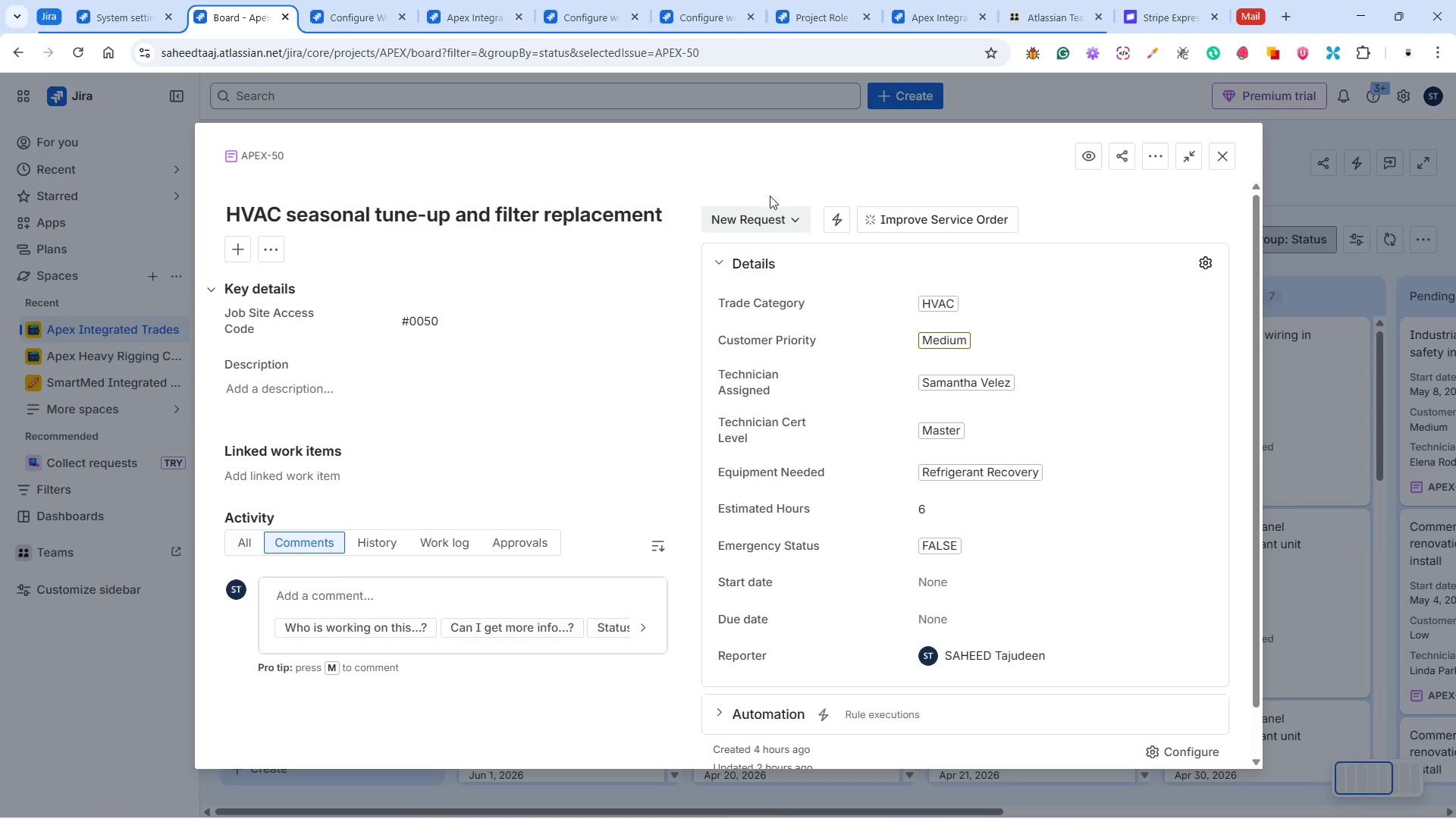 
left_click([767, 217])
 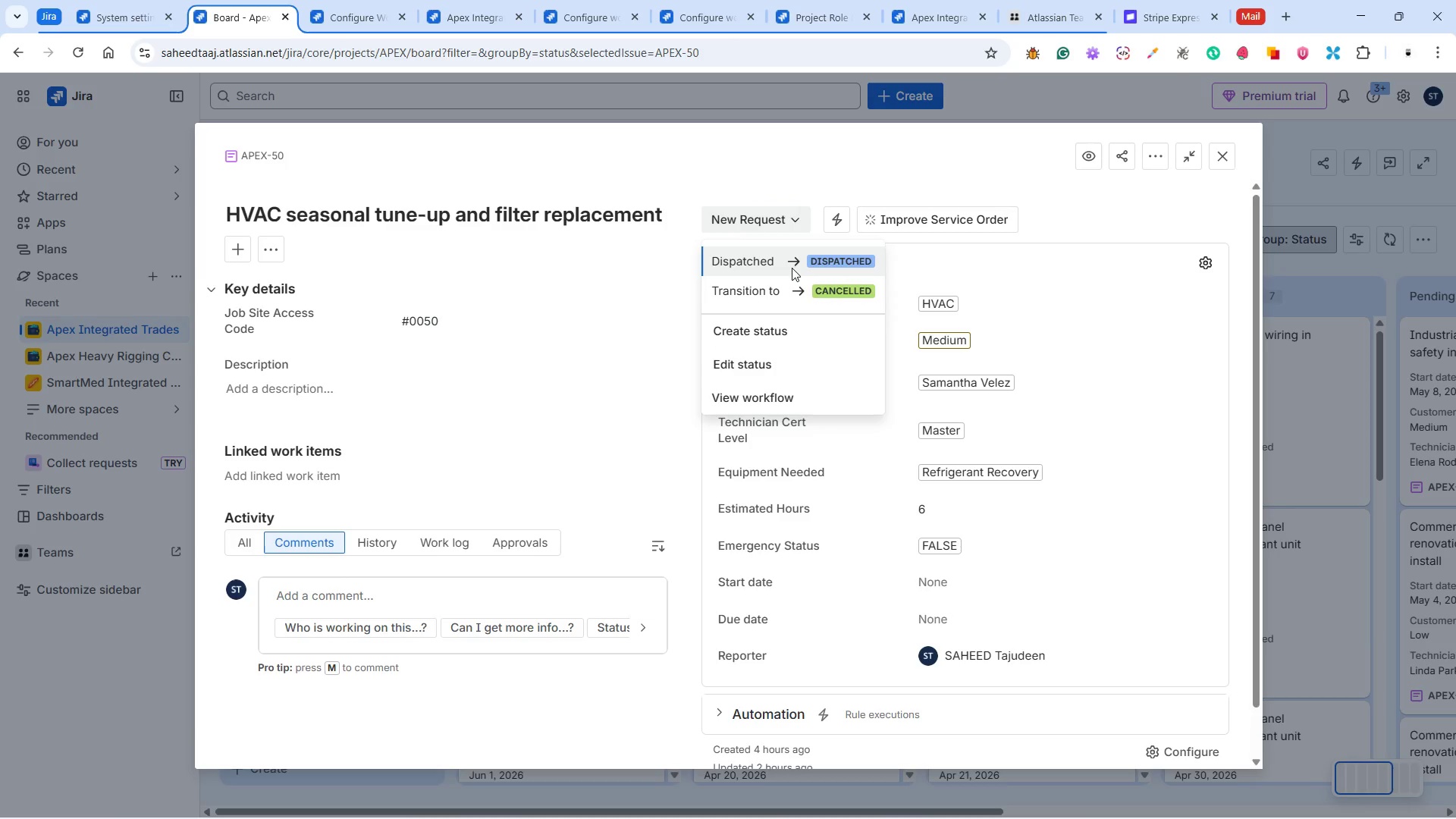 
left_click([784, 261])
 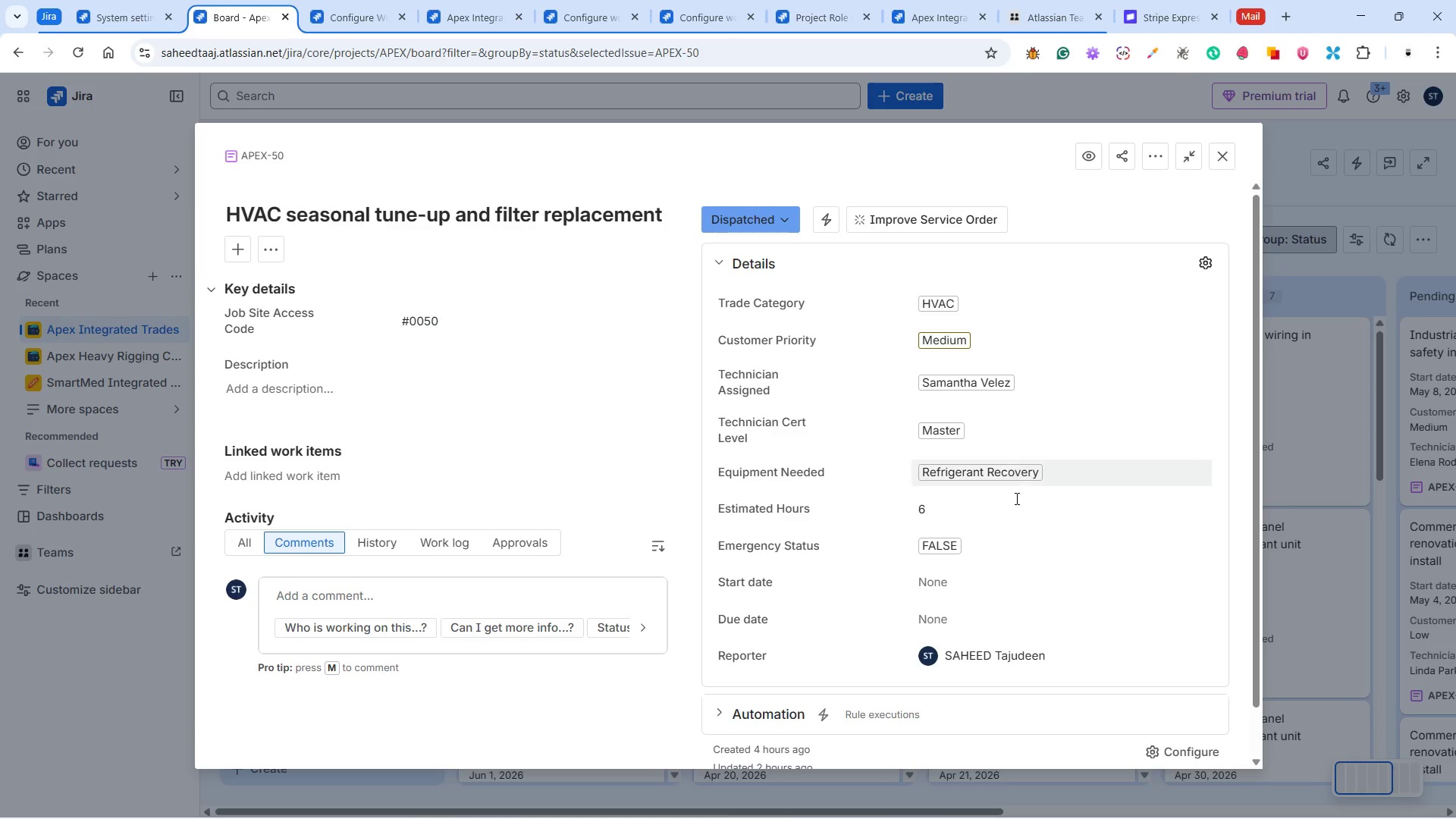 
left_click([997, 568])
 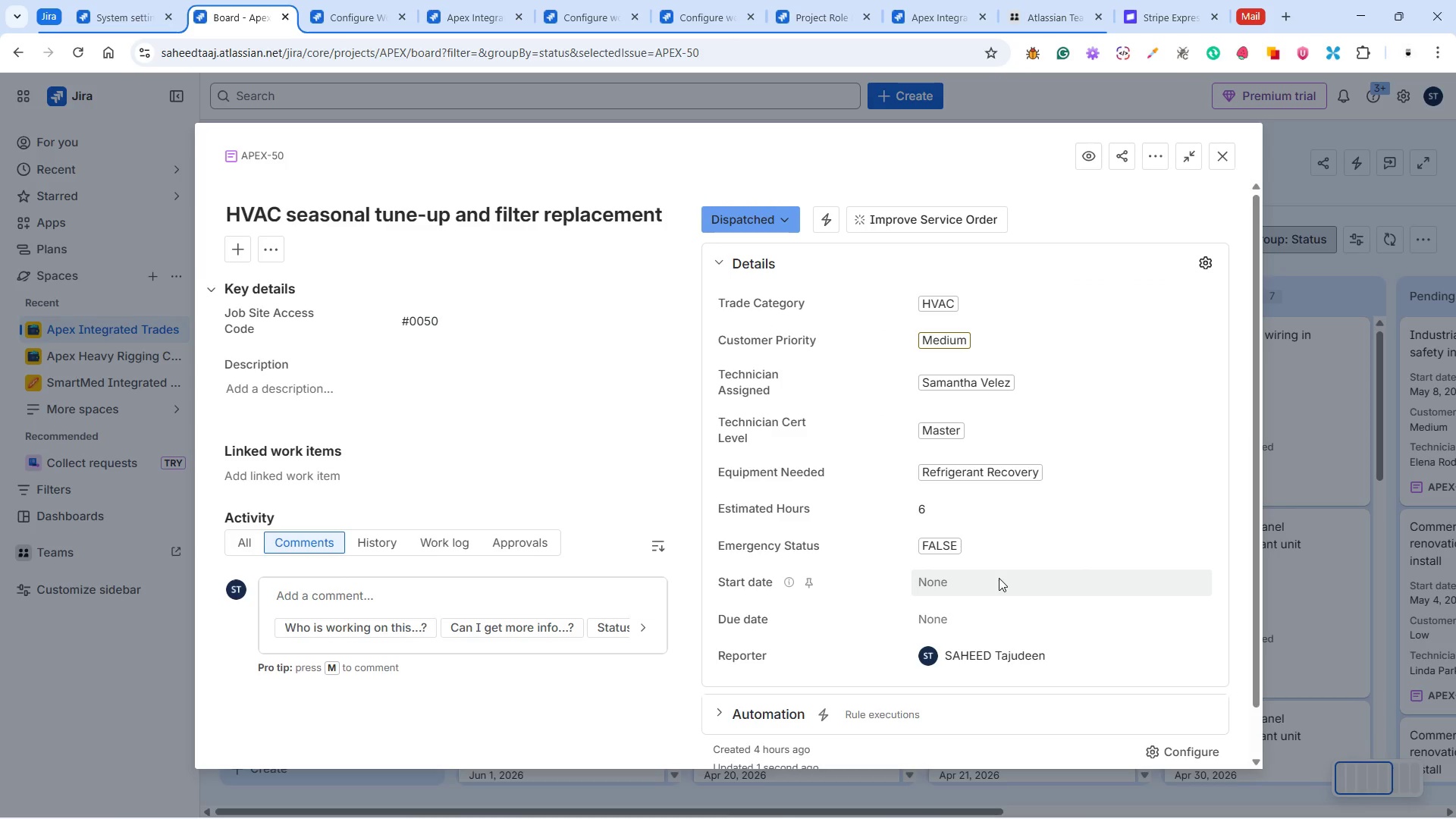 
double_click([996, 578])
 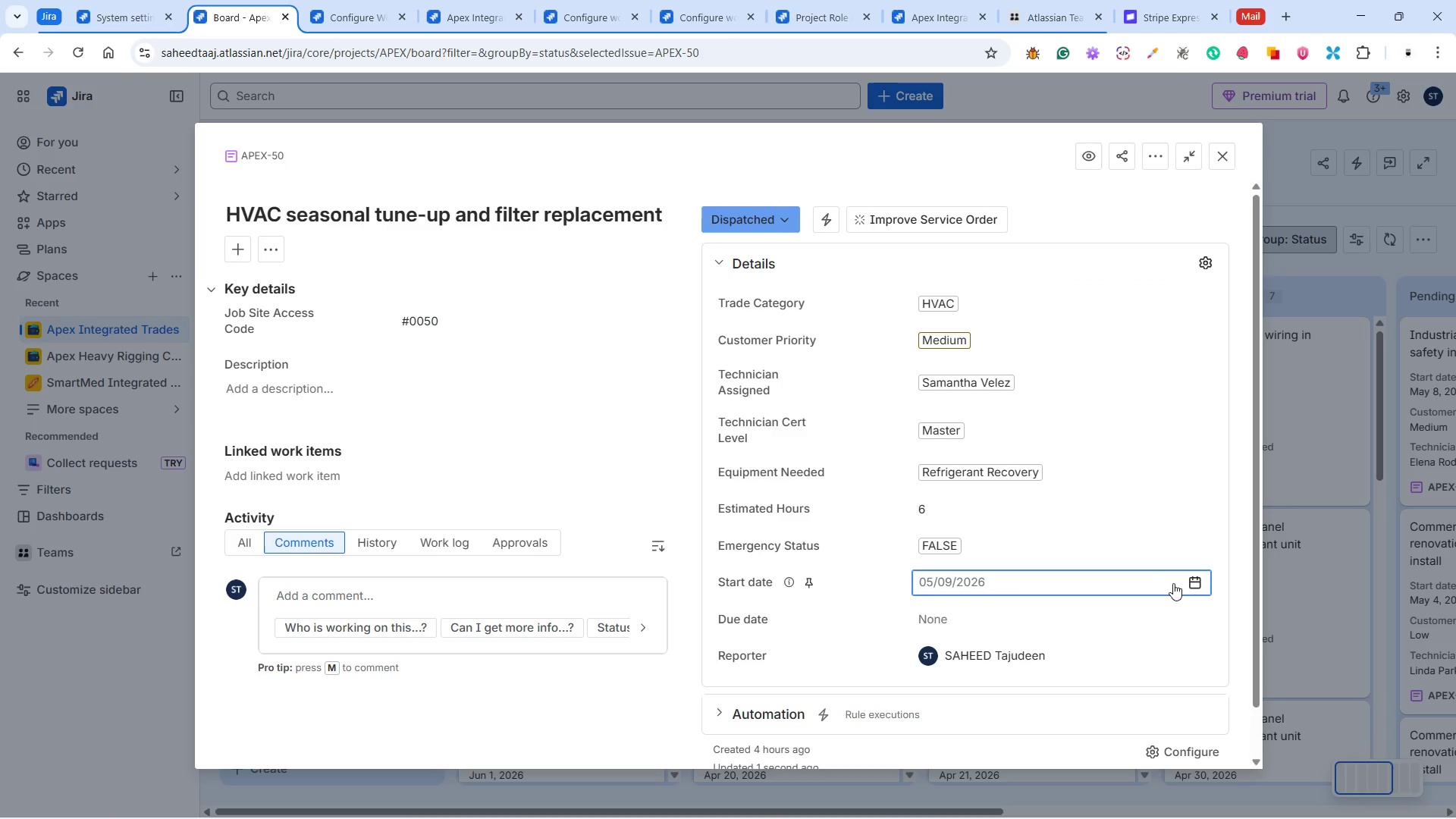 
left_click([1190, 583])
 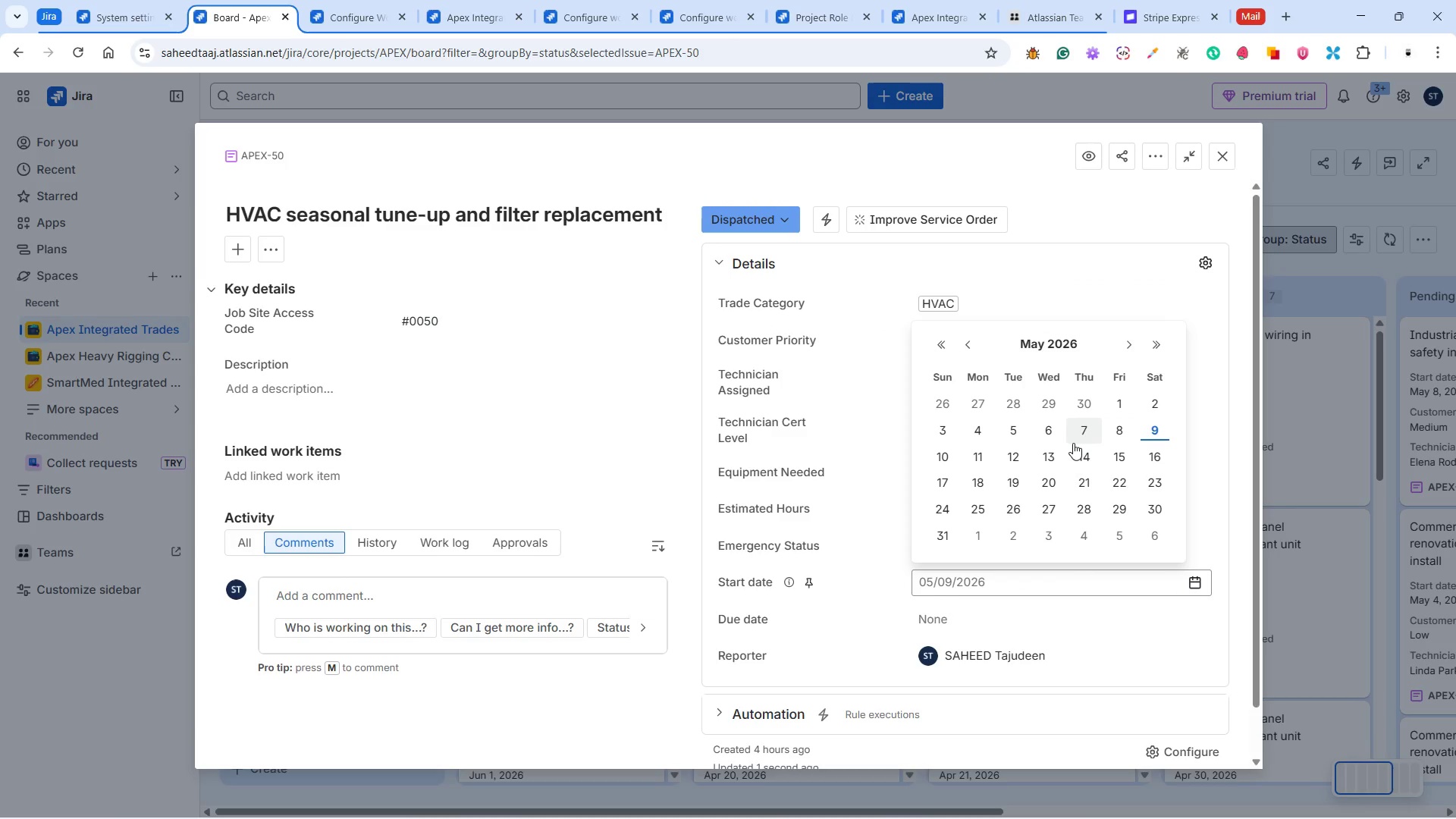 
left_click([969, 426])
 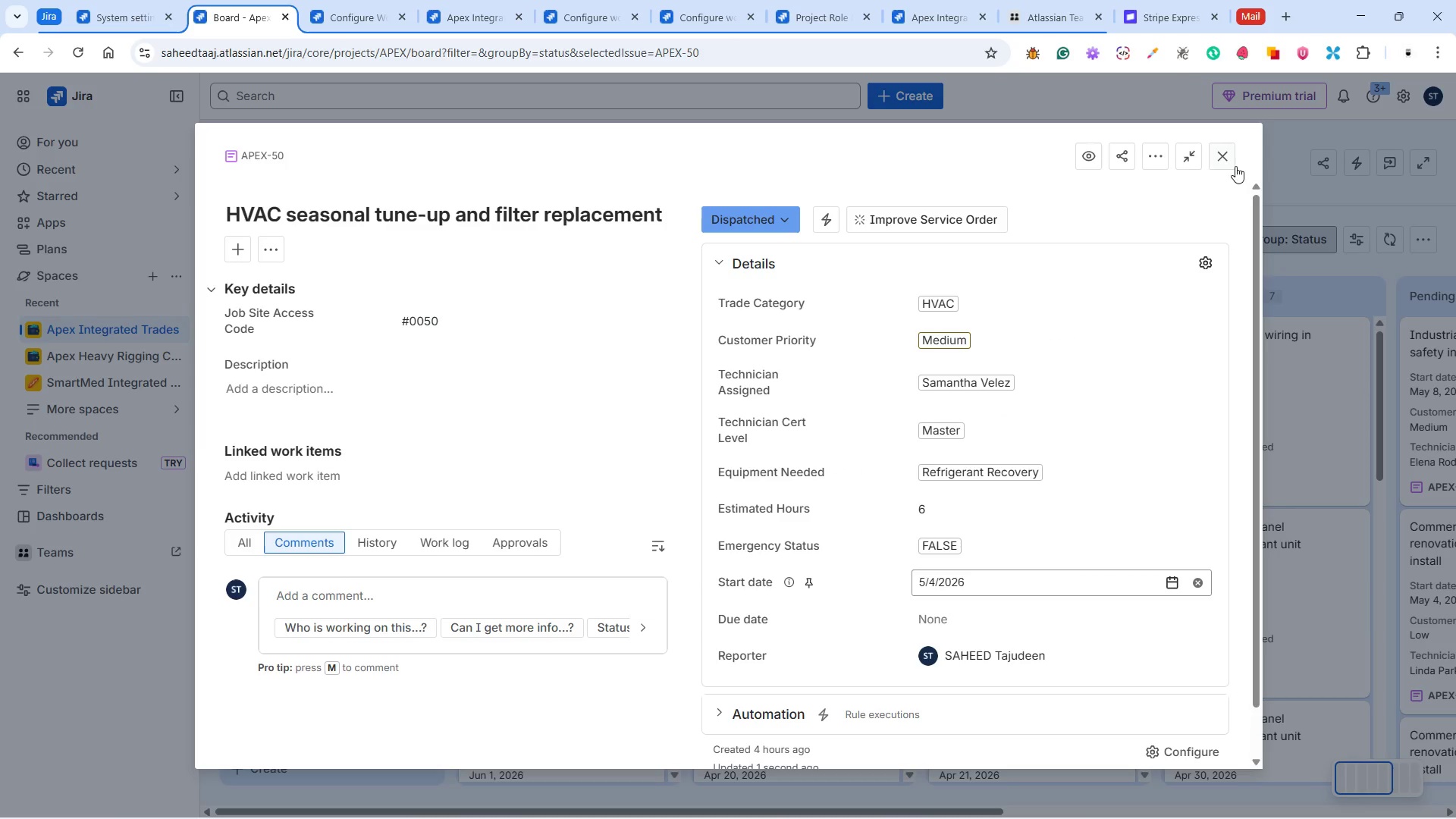 
left_click([1231, 155])
 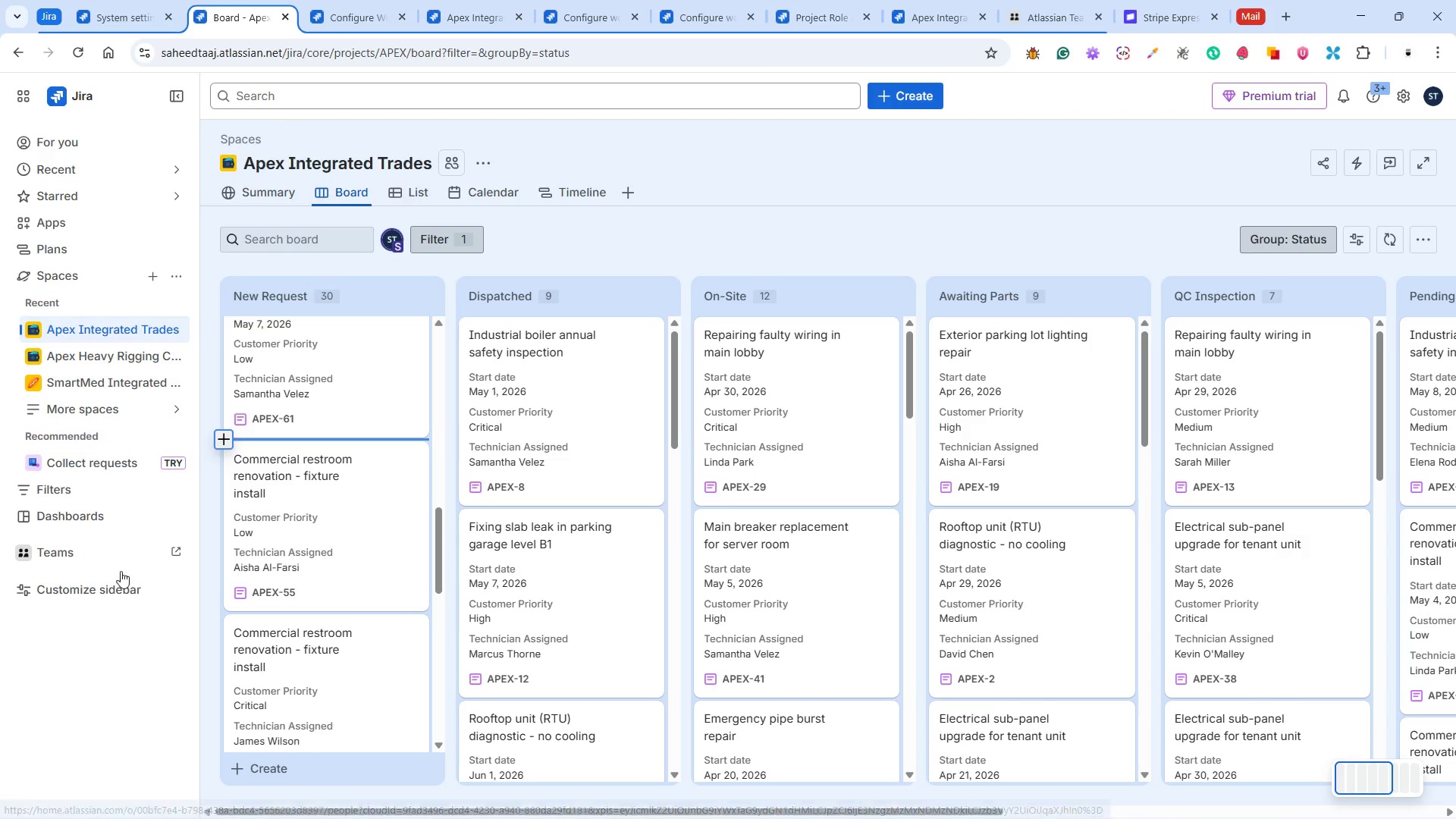 
wait(22.19)
 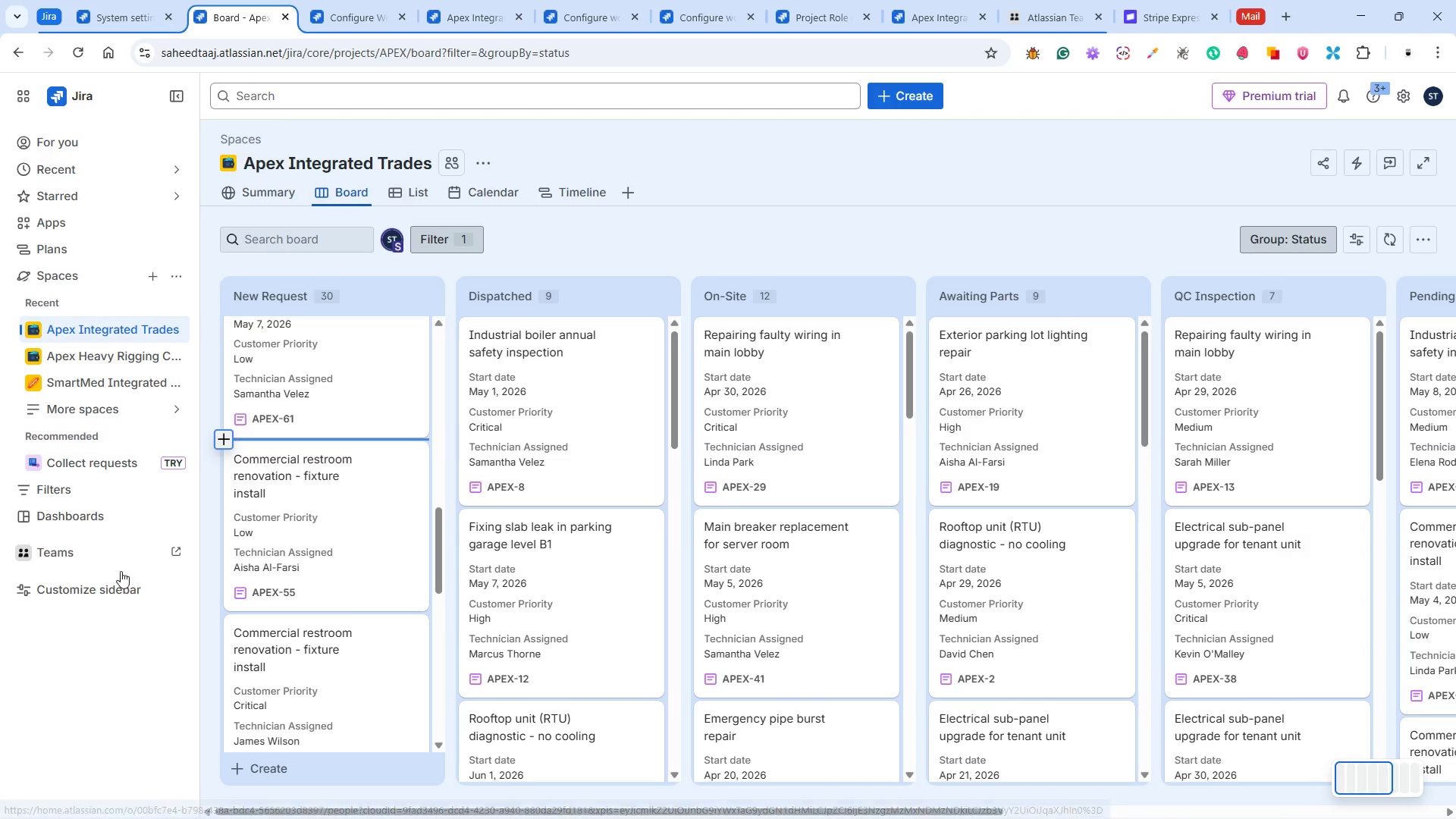 
left_click([347, 511])
 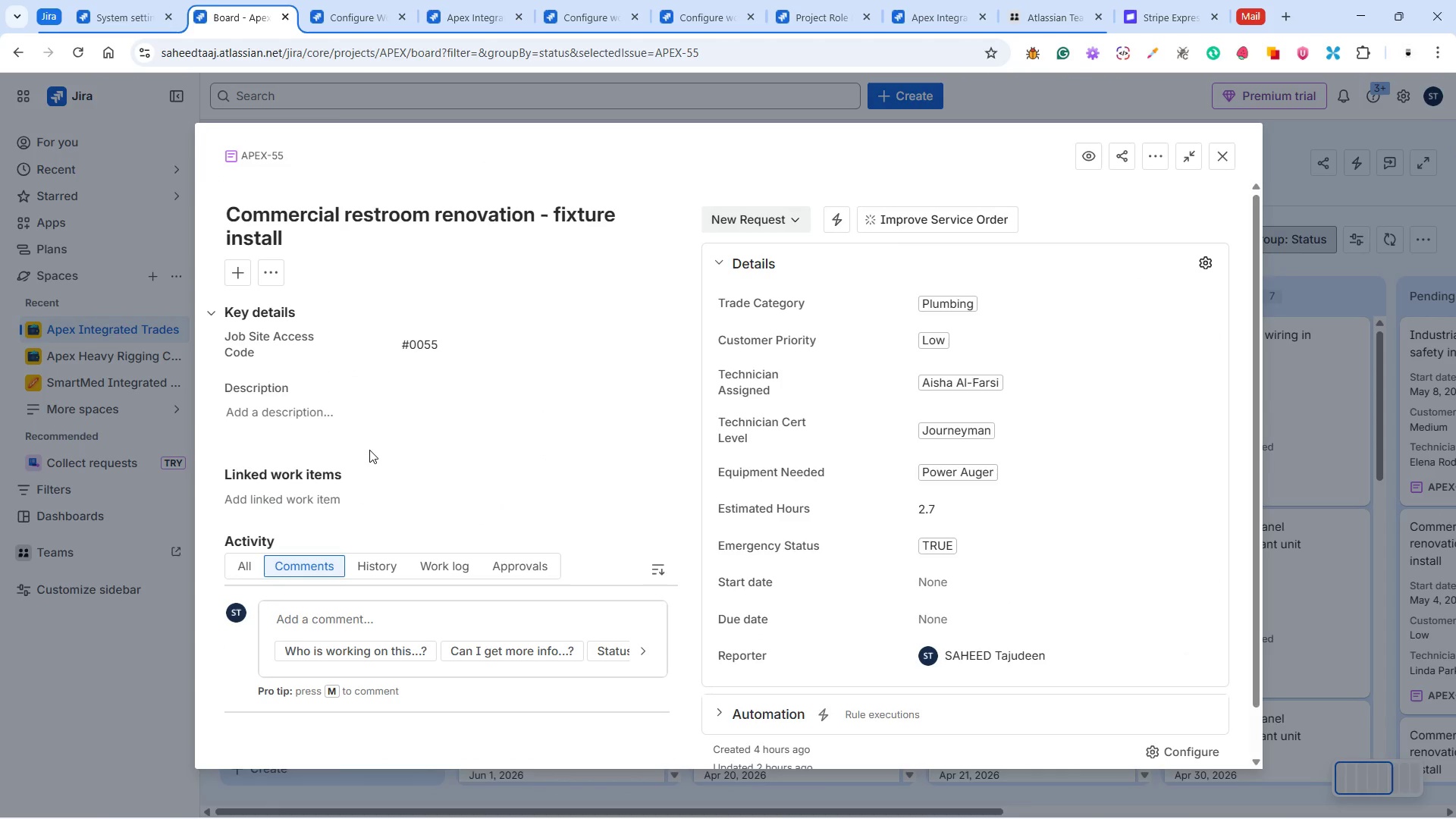 
wait(9.72)
 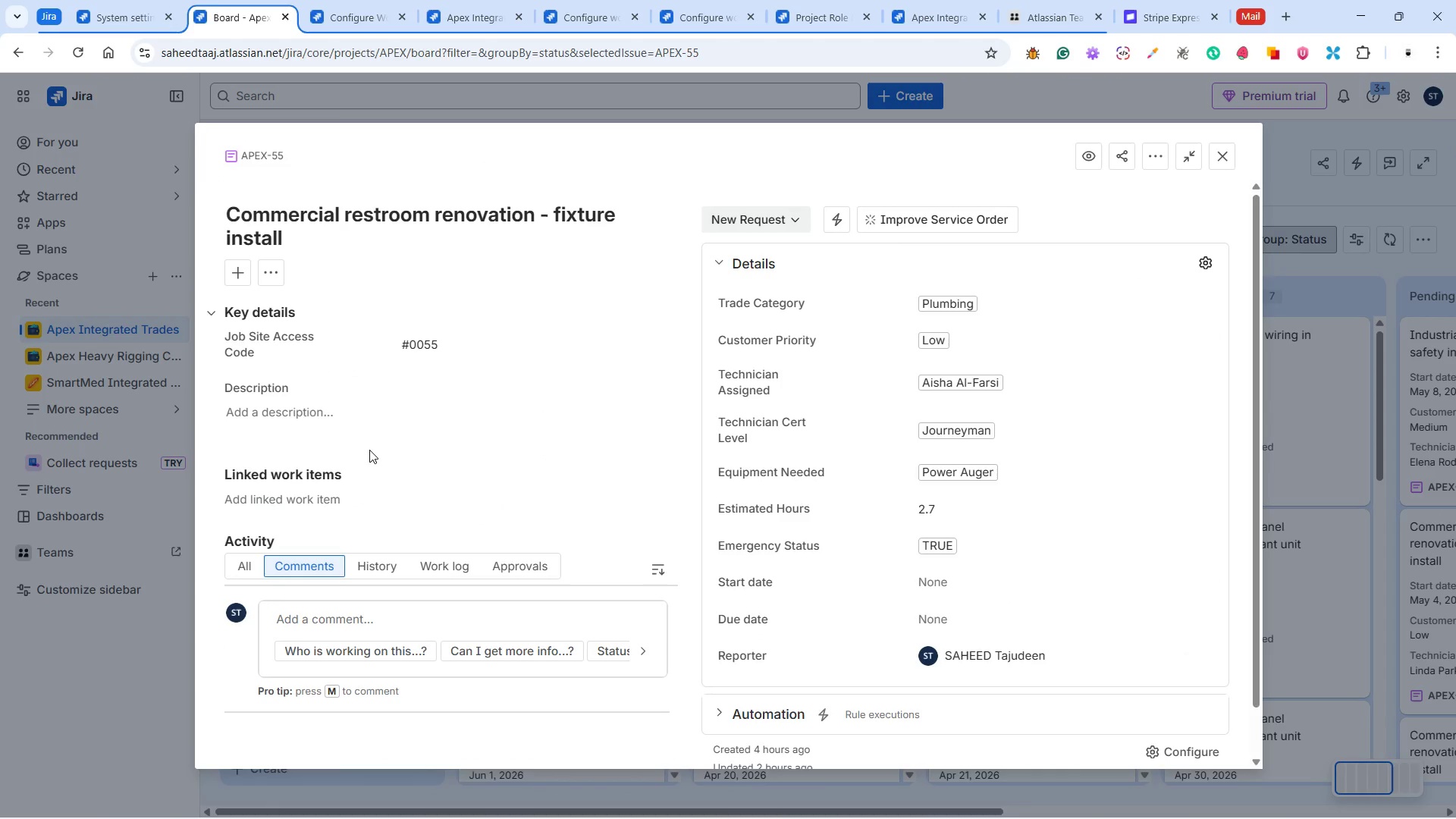 
left_click([963, 573])
 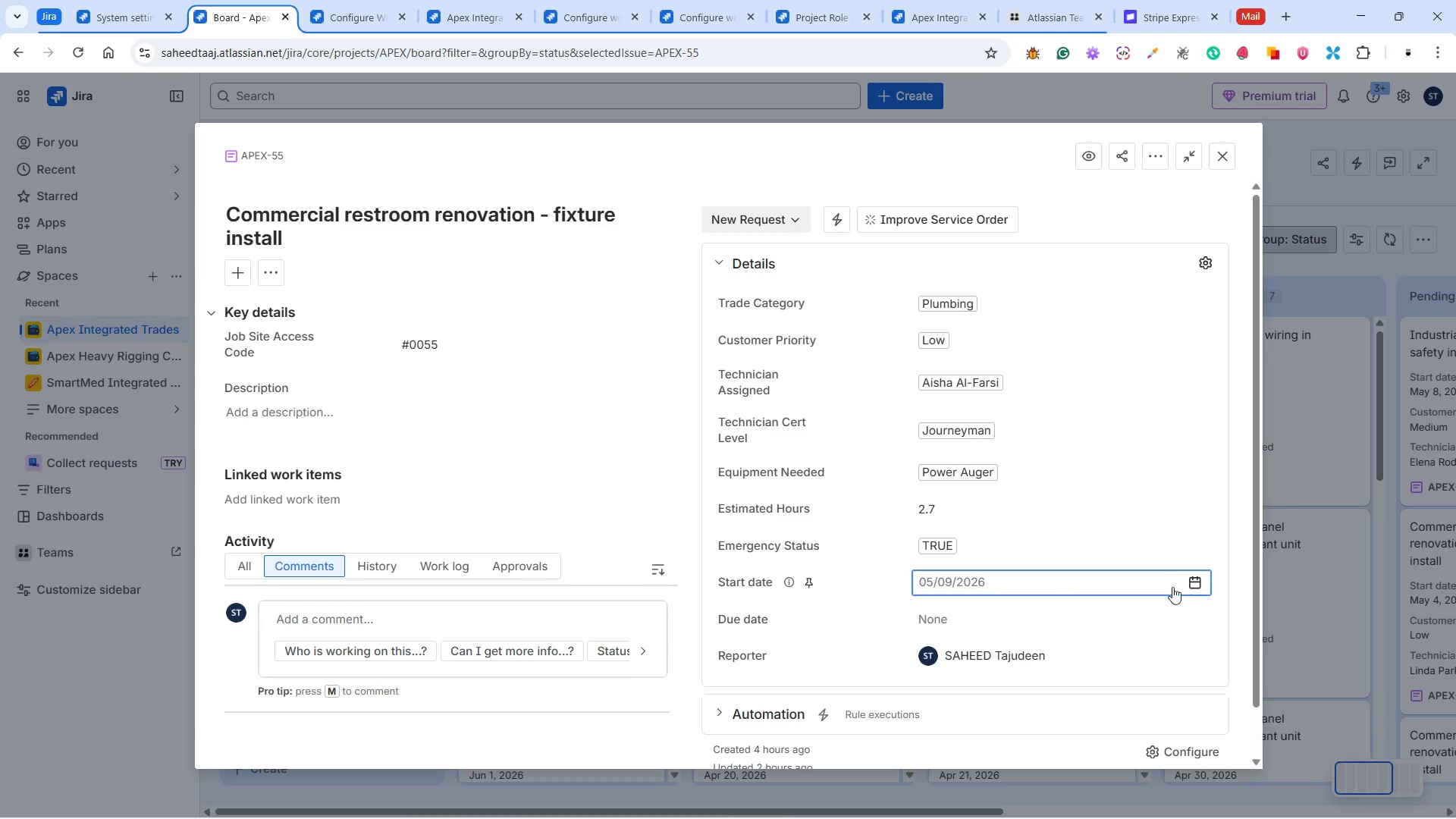 
left_click([1191, 579])
 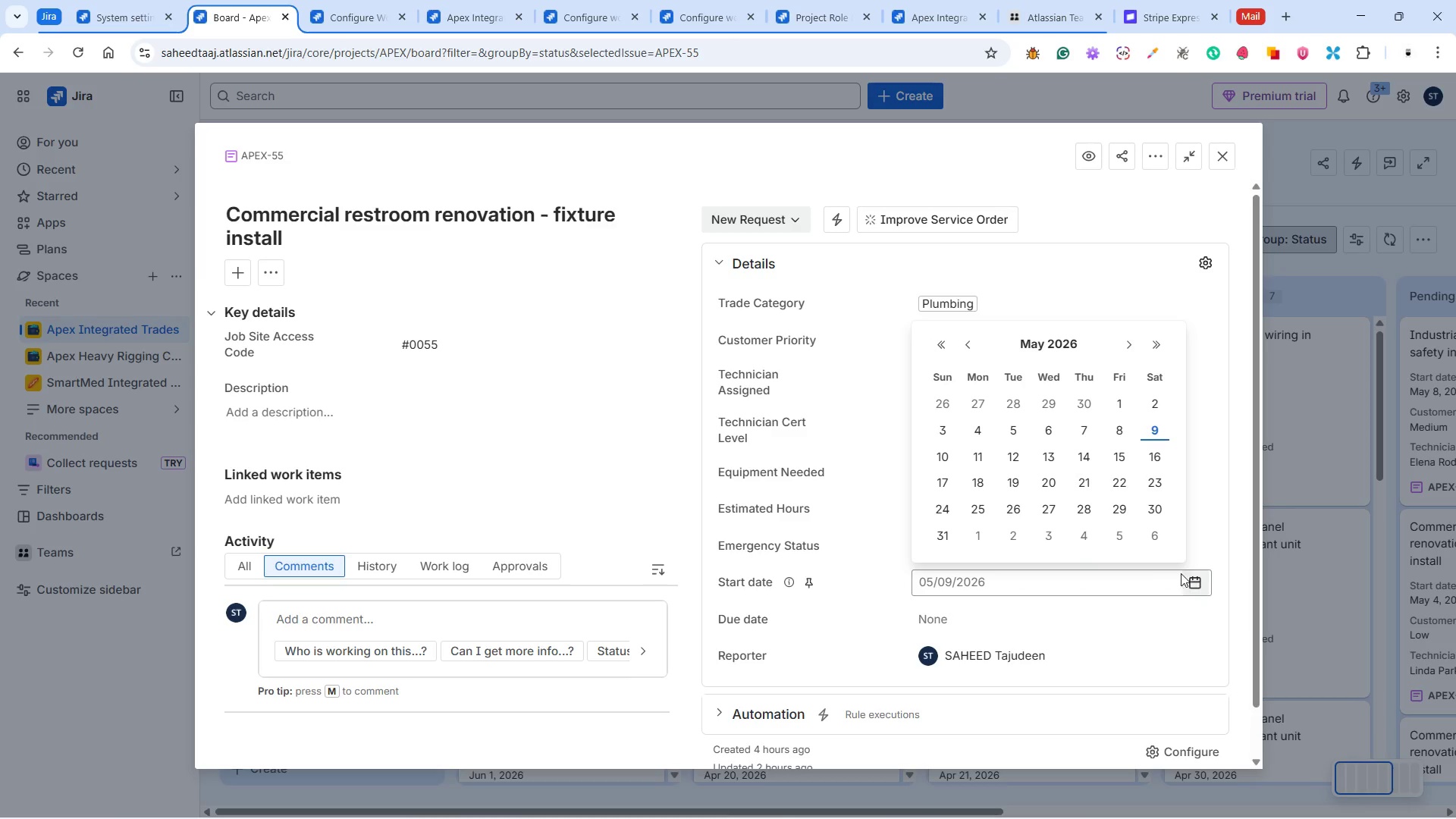 
mouse_move([1128, 529])
 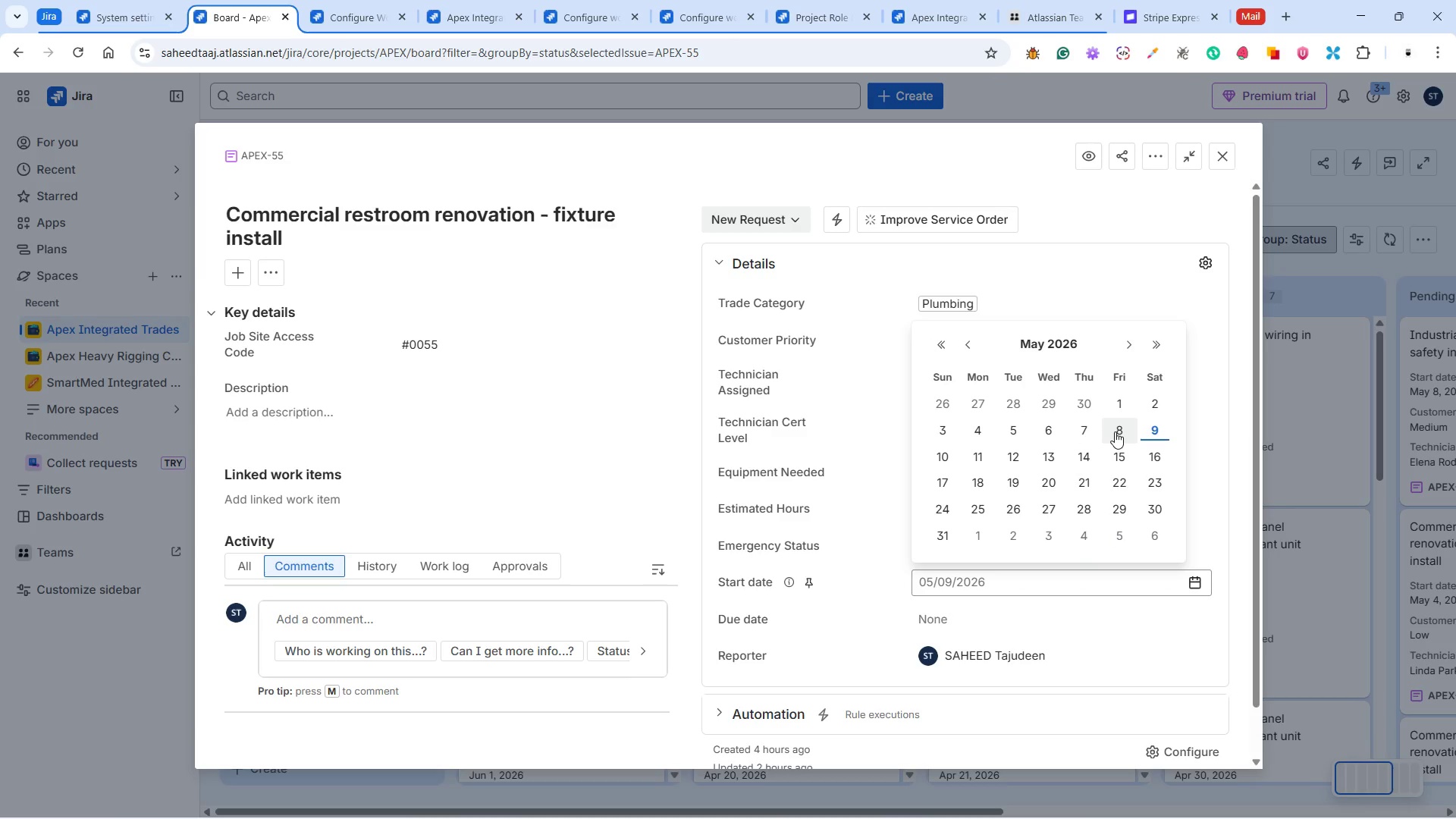 
left_click([1088, 431])
 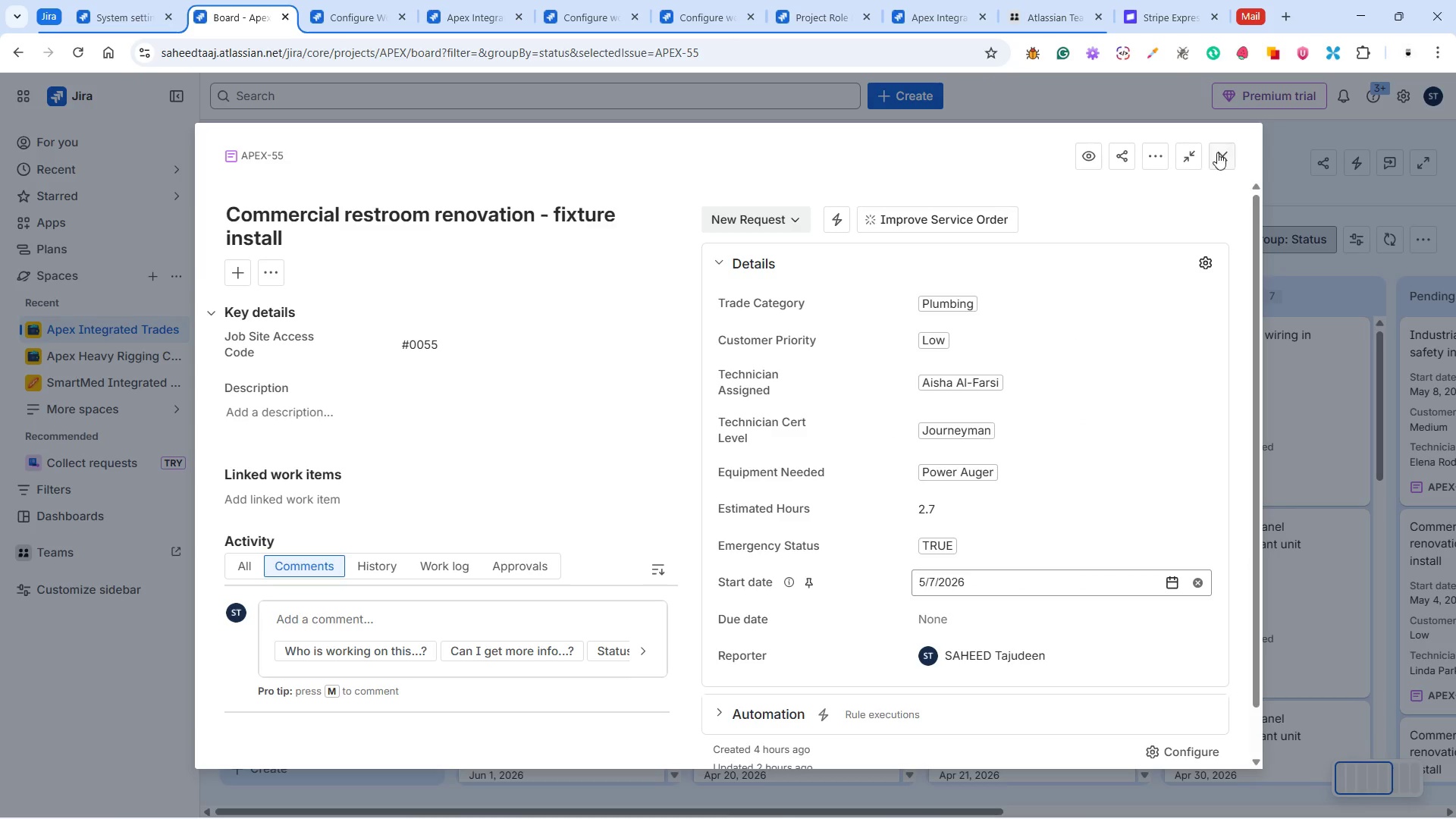 
left_click([1225, 144])
 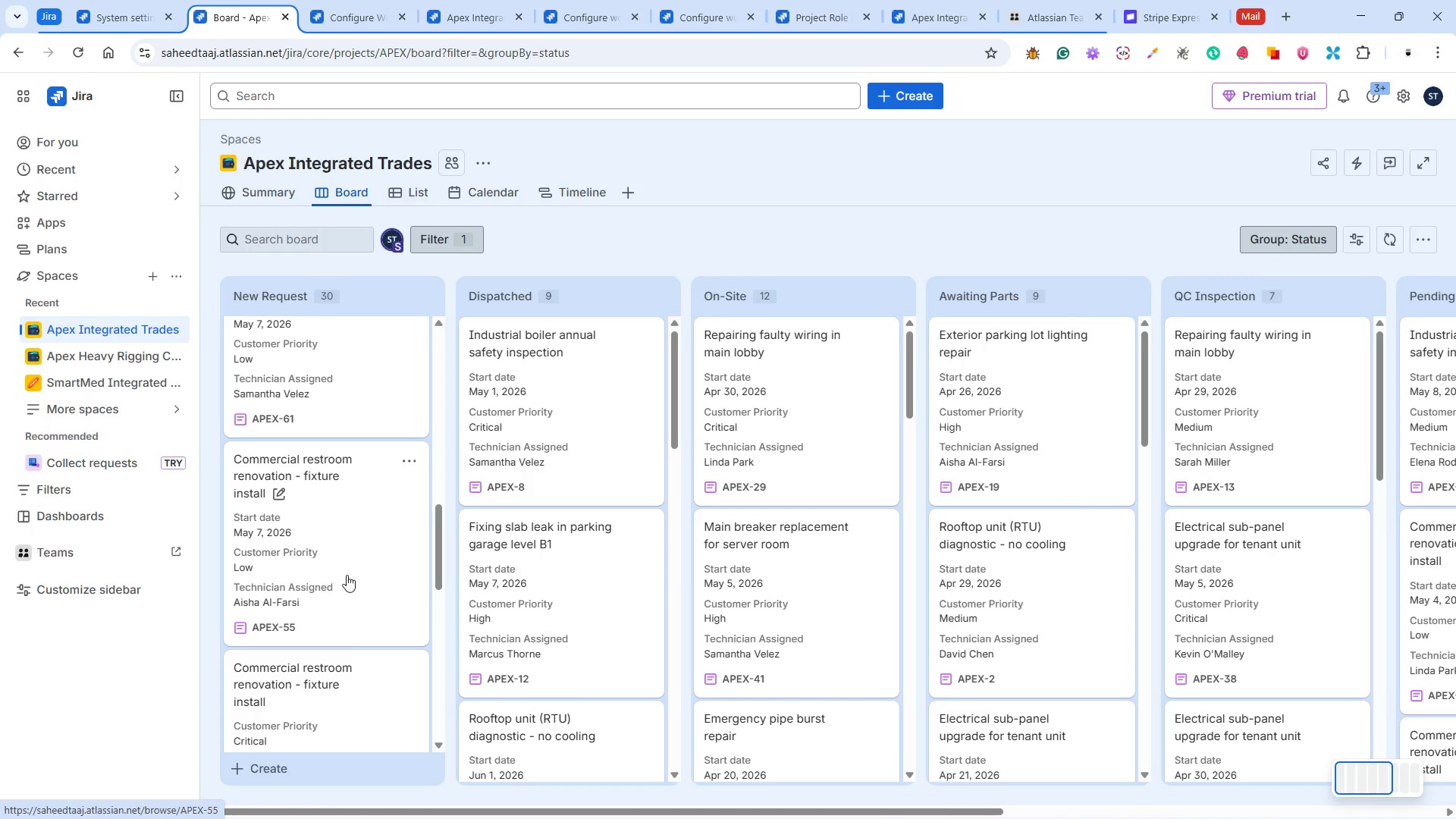 
scroll: coordinate [355, 580], scroll_direction: down, amount: 2.0
 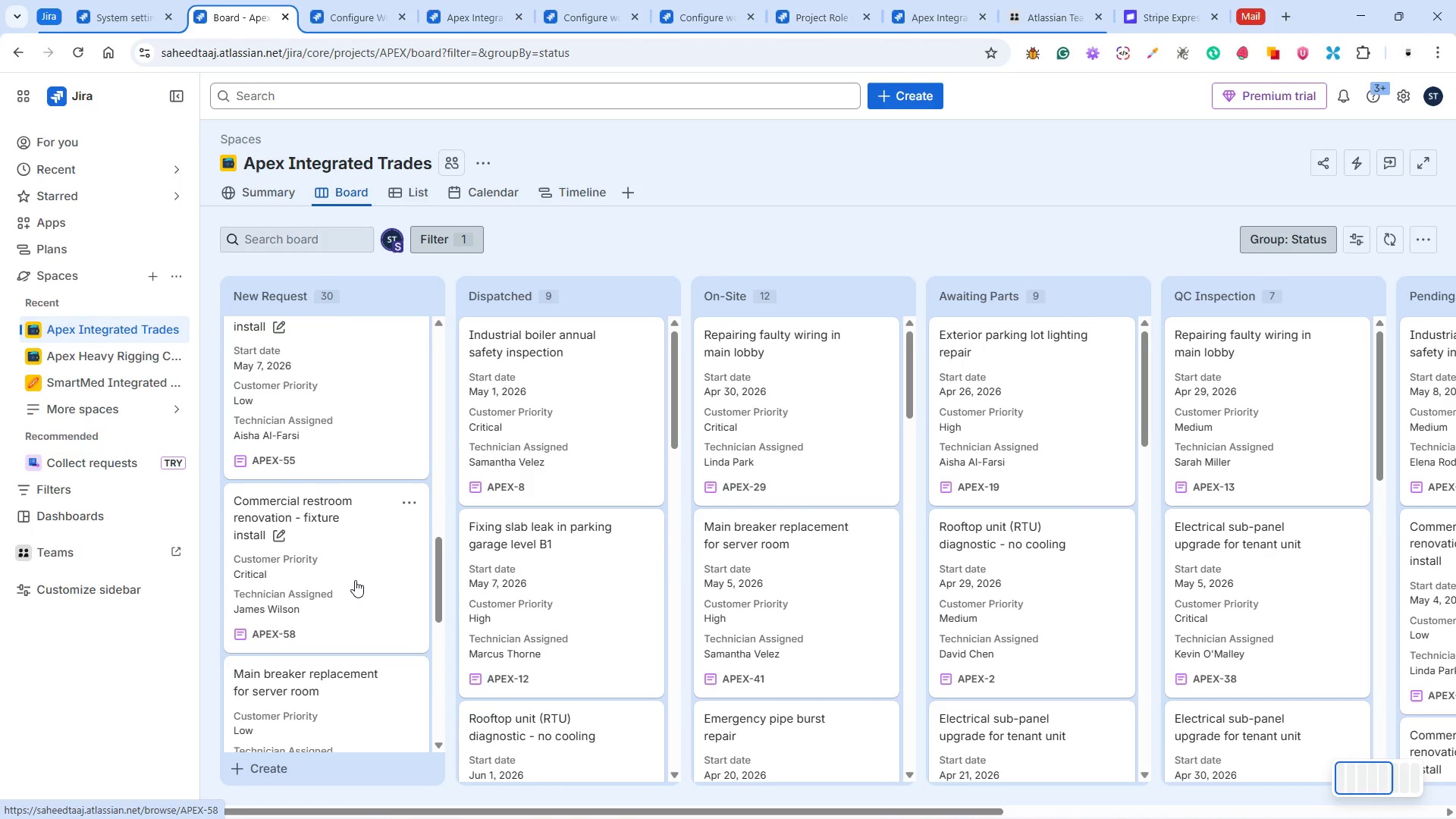 
scroll: coordinate [355, 580], scroll_direction: up, amount: 5.0
 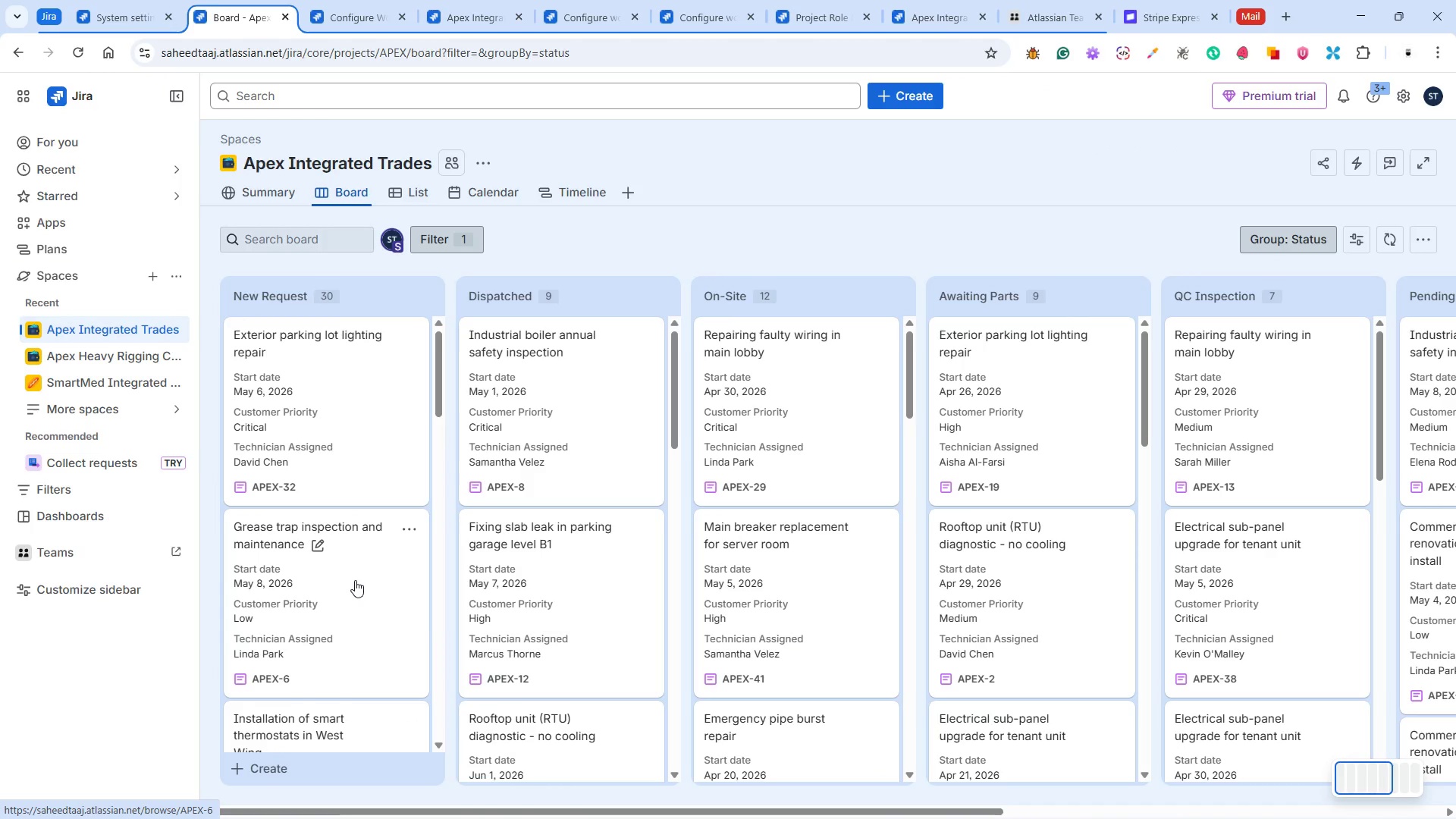 
scroll: coordinate [355, 580], scroll_direction: down, amount: 9.0
 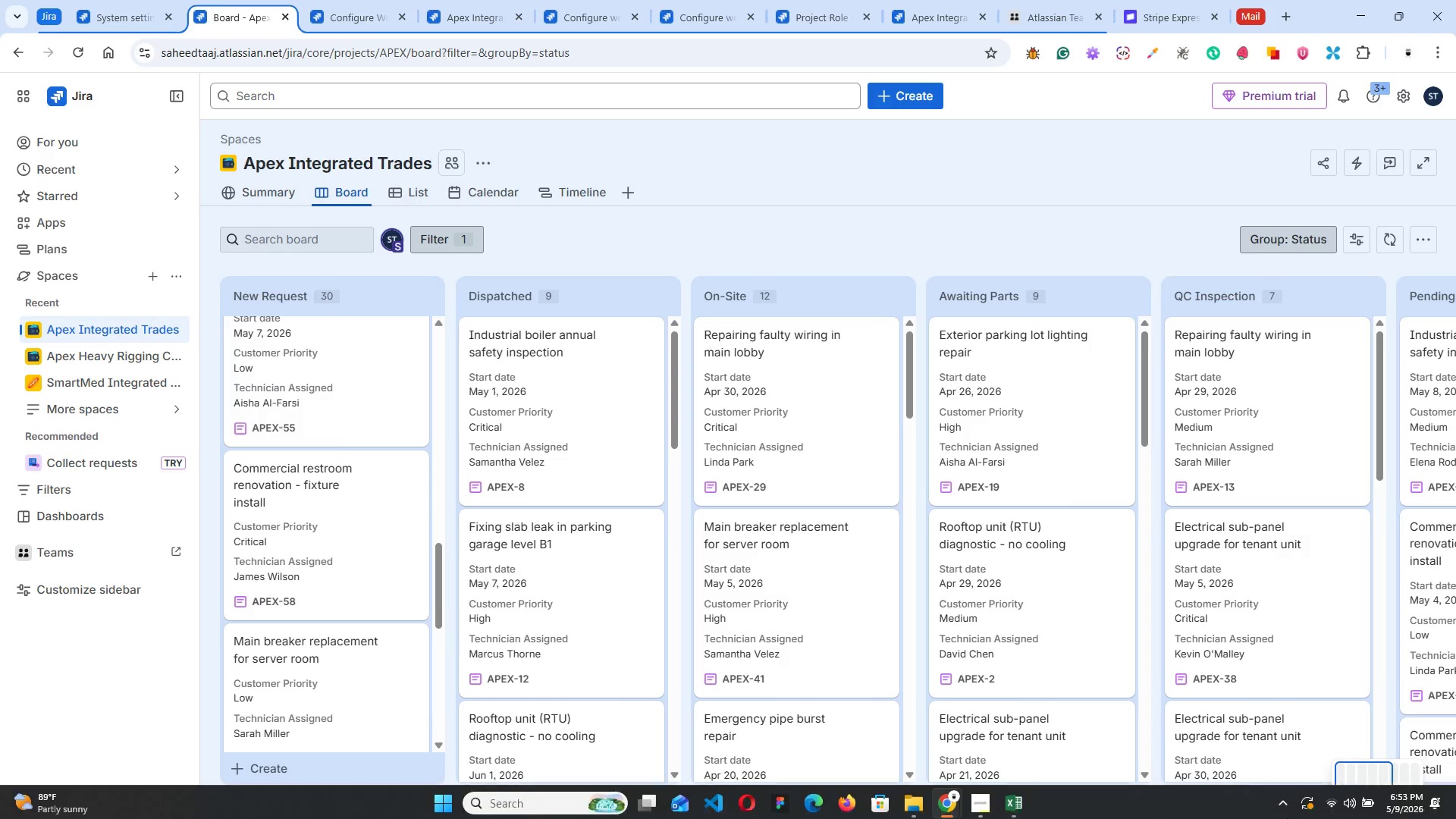 